 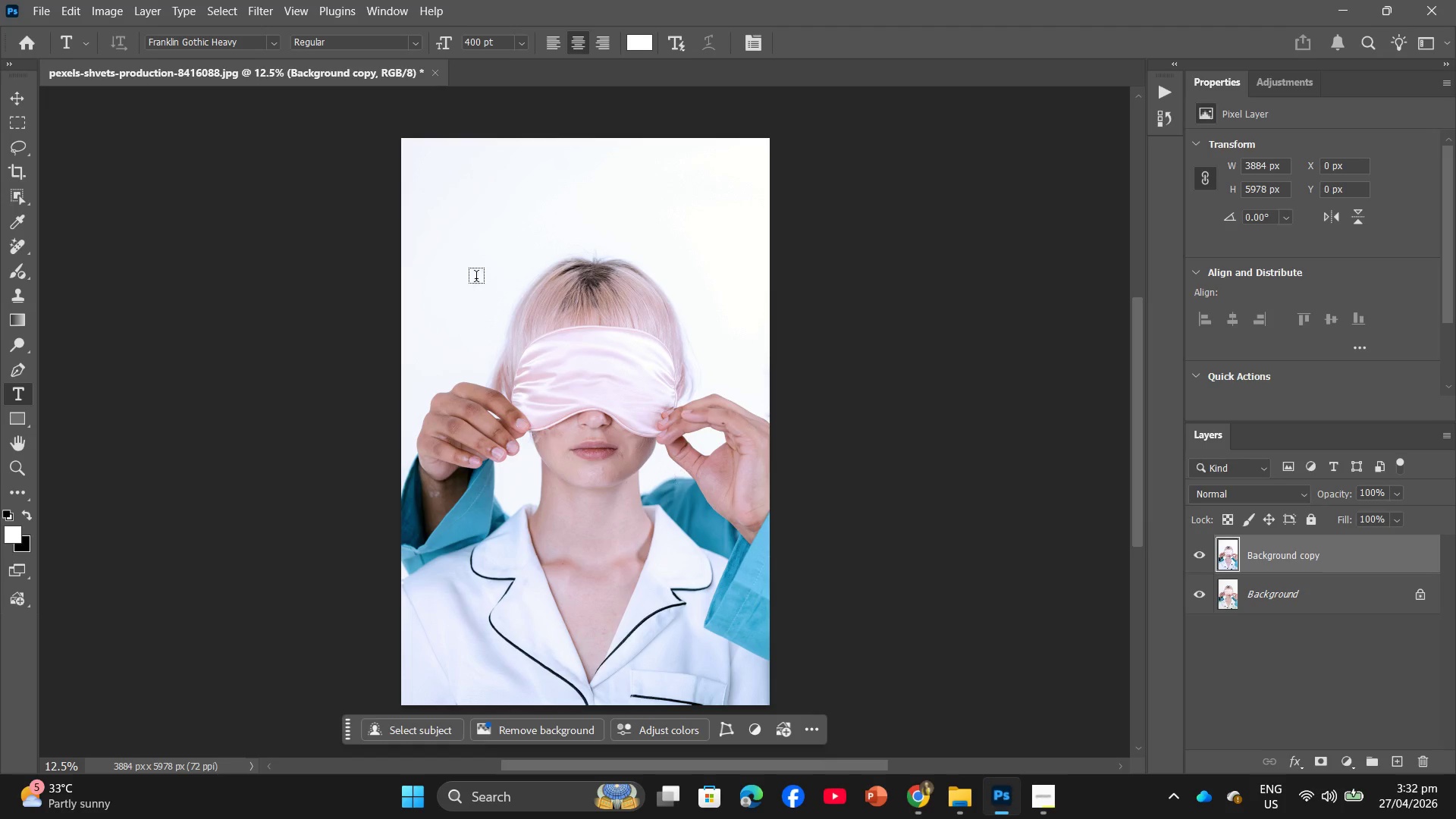 
left_click([29, 7])
 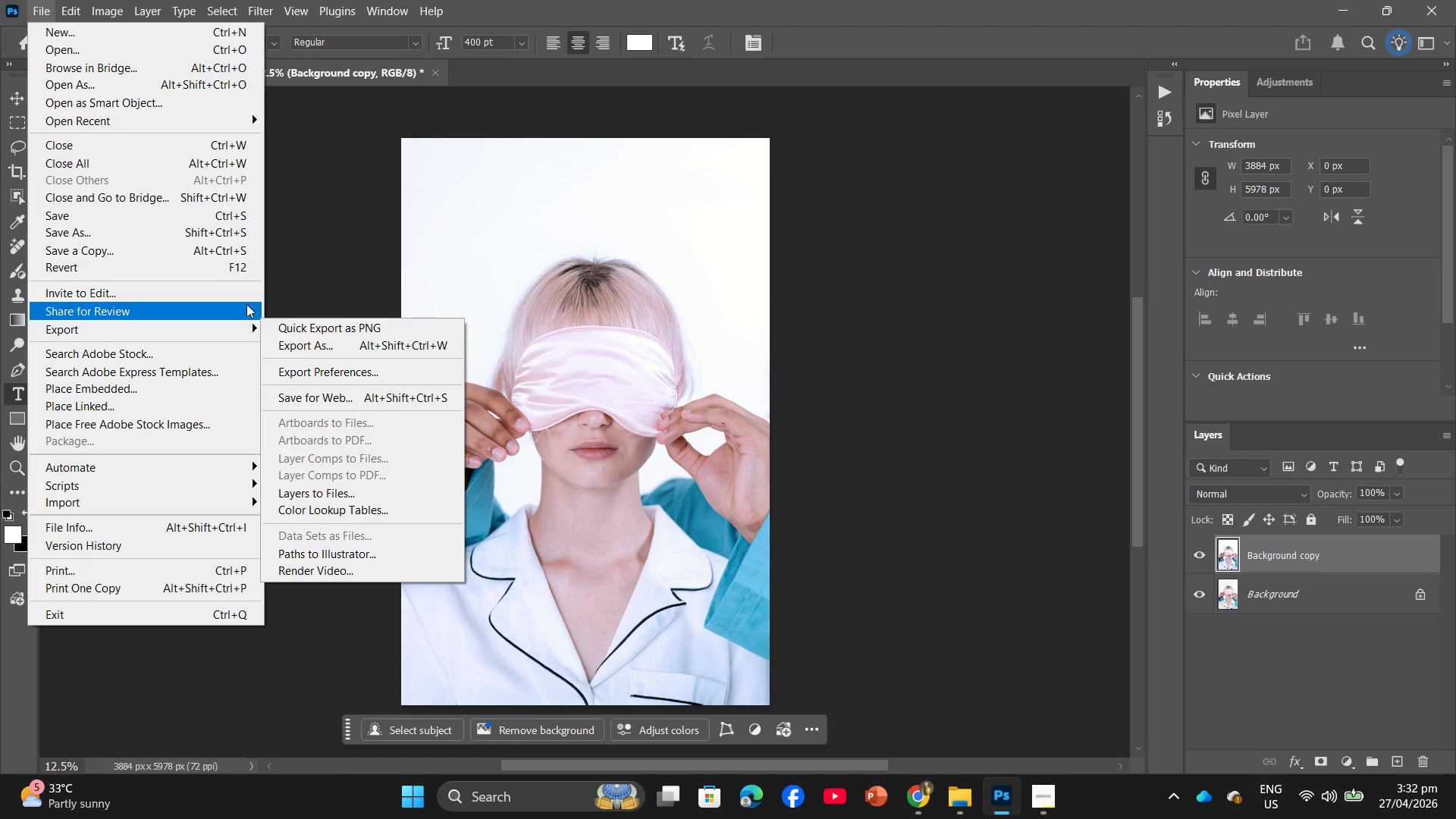 
left_click([321, 354])
 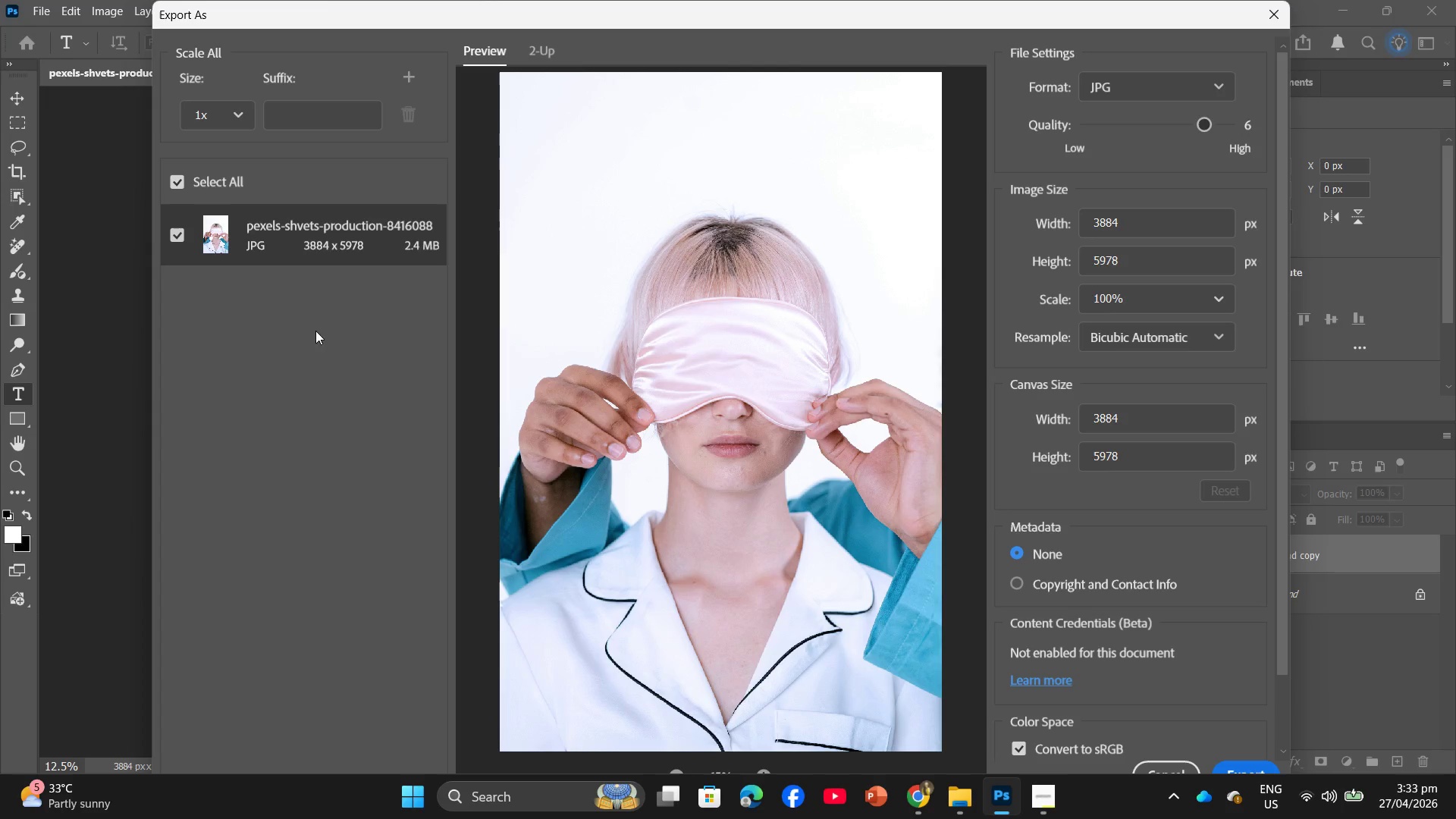 
wait(6.88)
 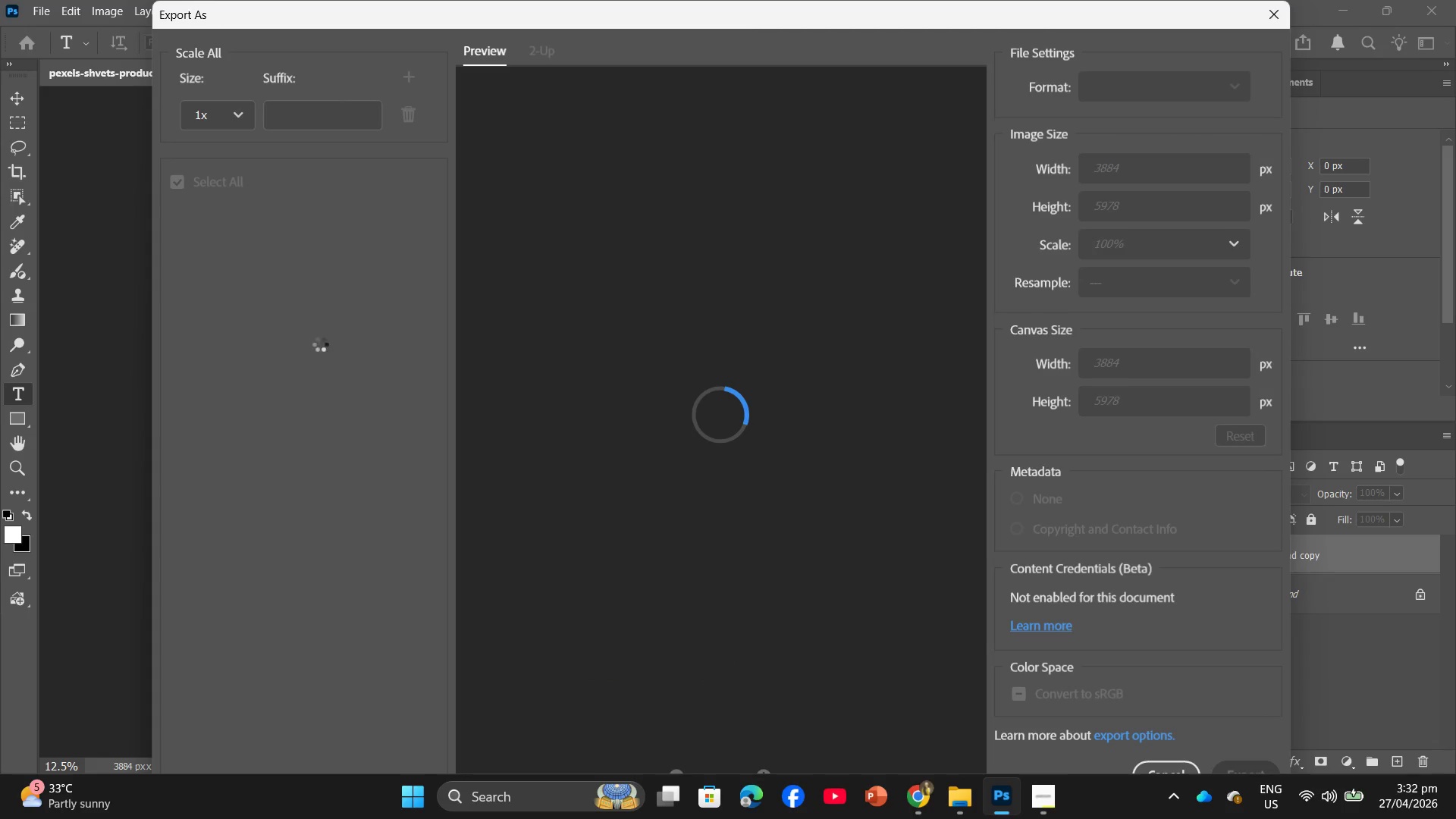 
left_click_drag(start_coordinate=[1210, 128], to_coordinate=[1288, 123])
 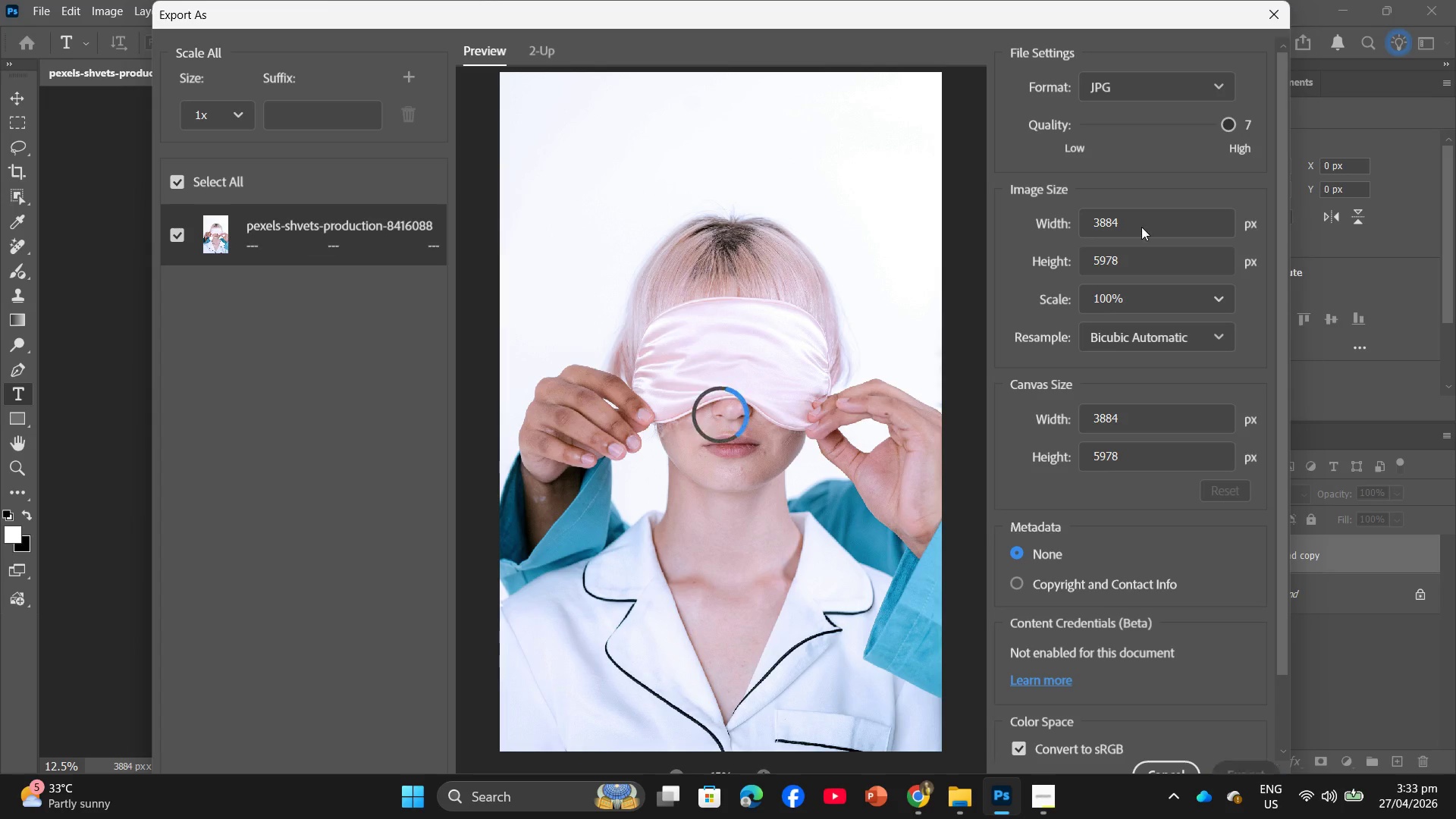 
left_click_drag(start_coordinate=[1136, 227], to_coordinate=[1069, 243])
 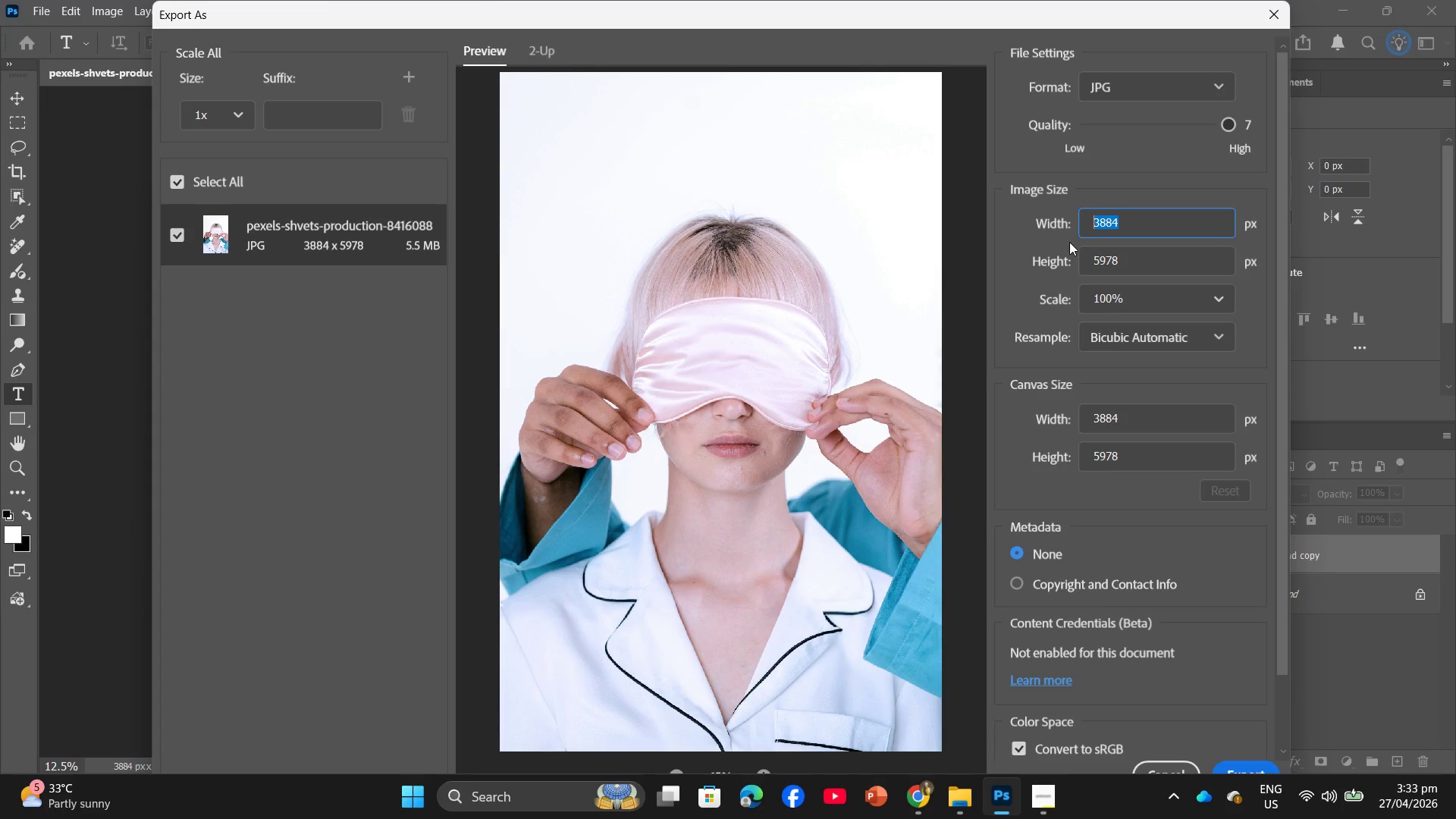 
key(Numpad3)
 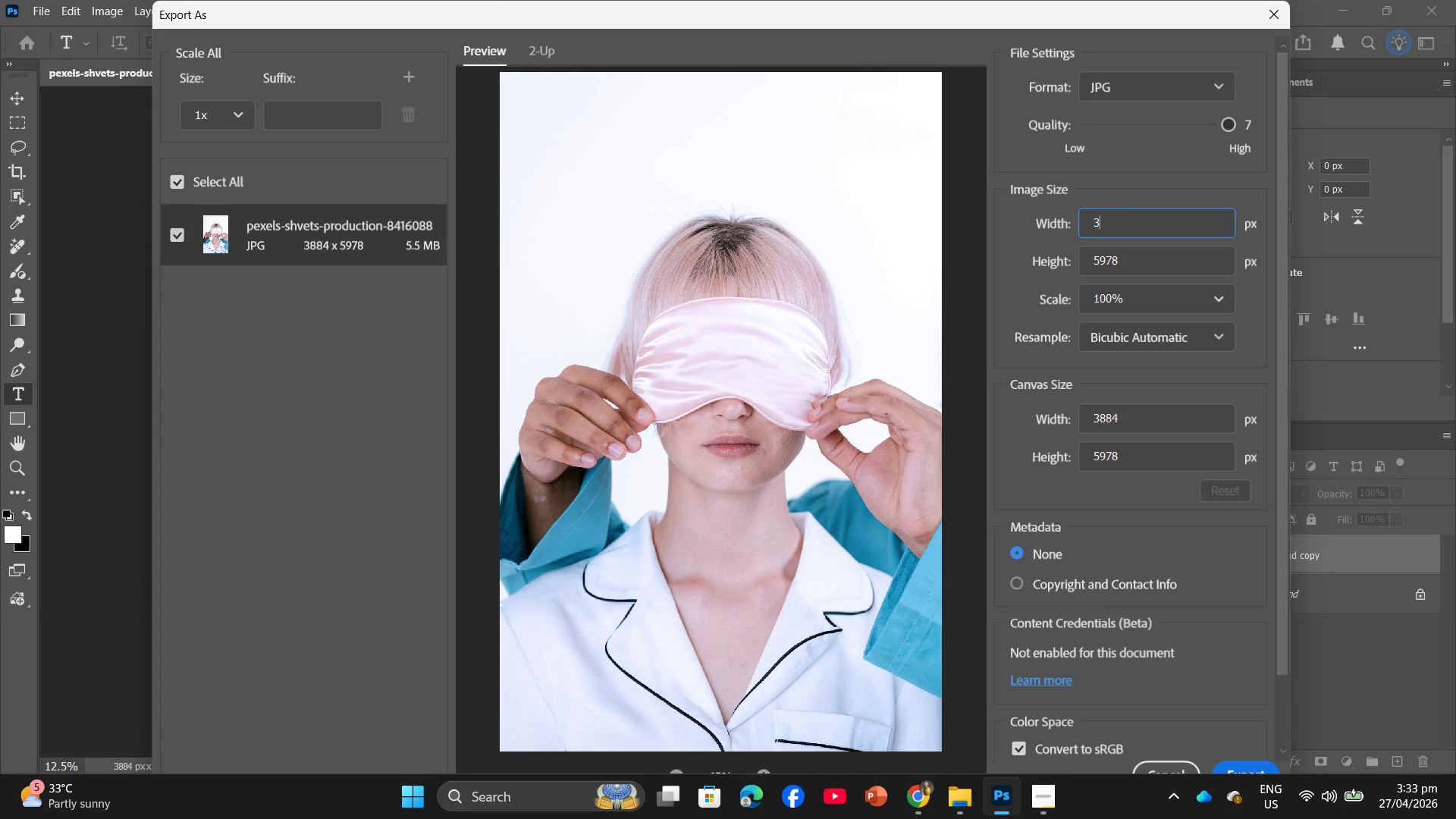 
key(Numpad0)
 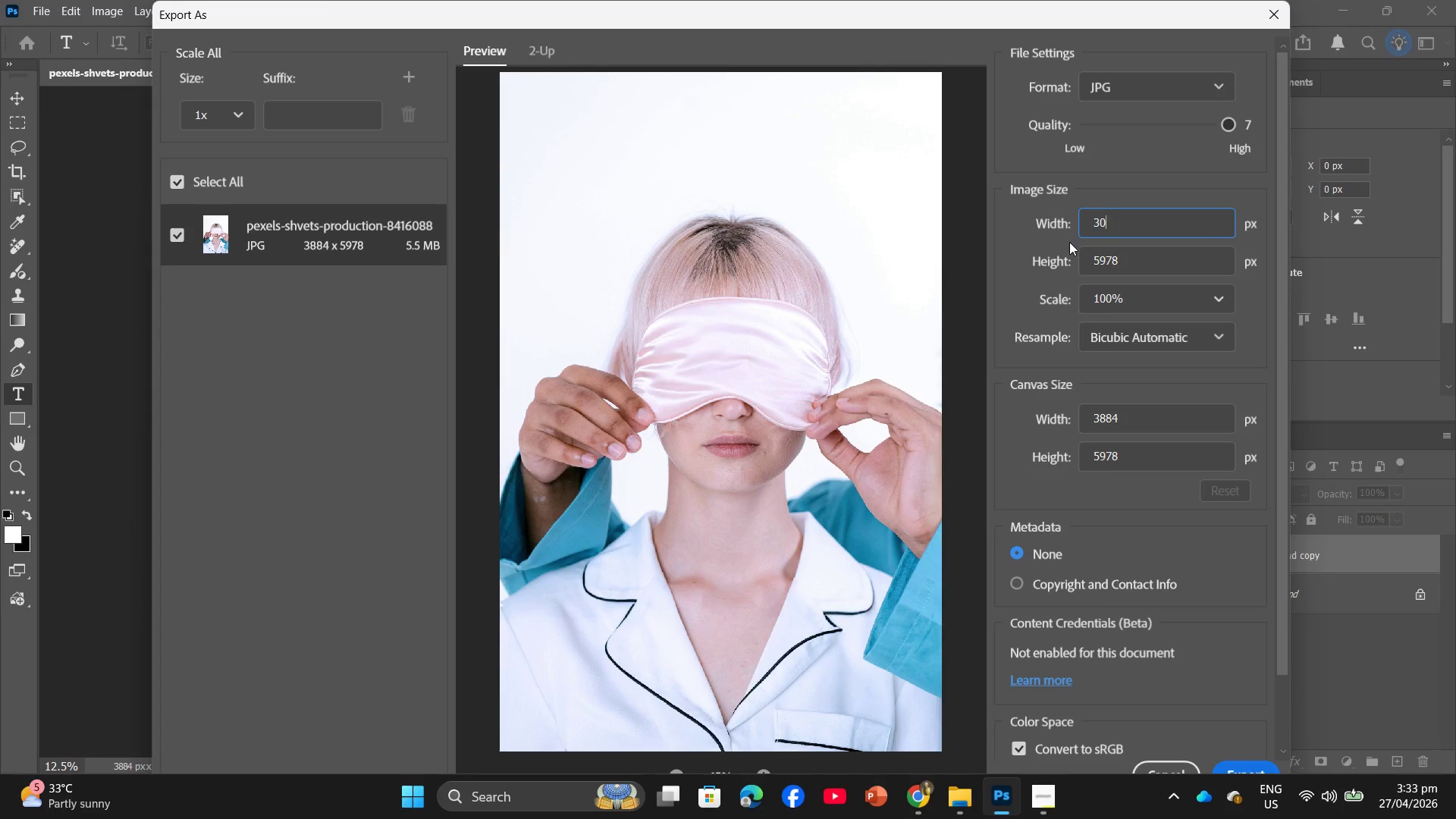 
key(Numpad0)
 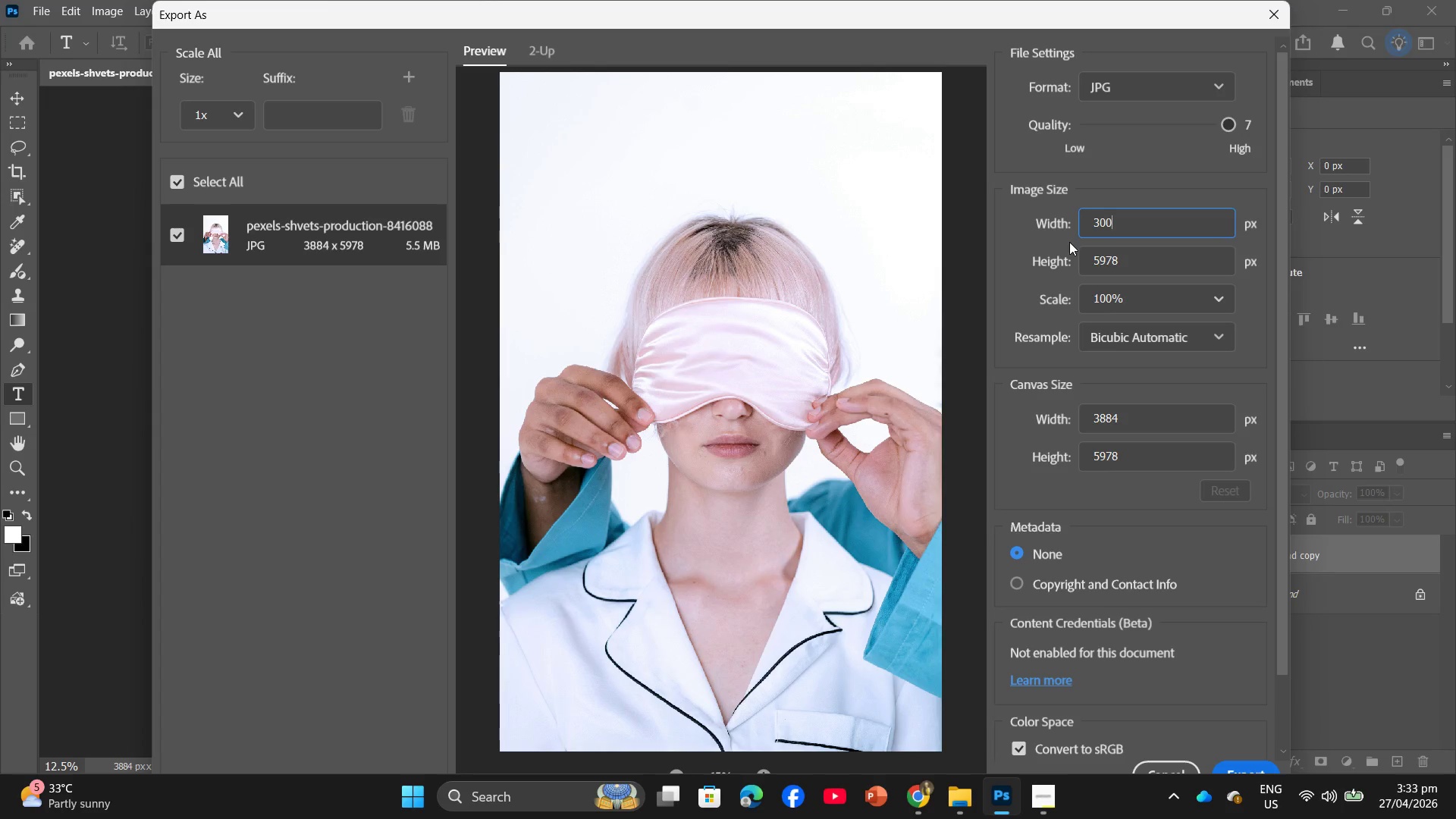 
key(Numpad0)
 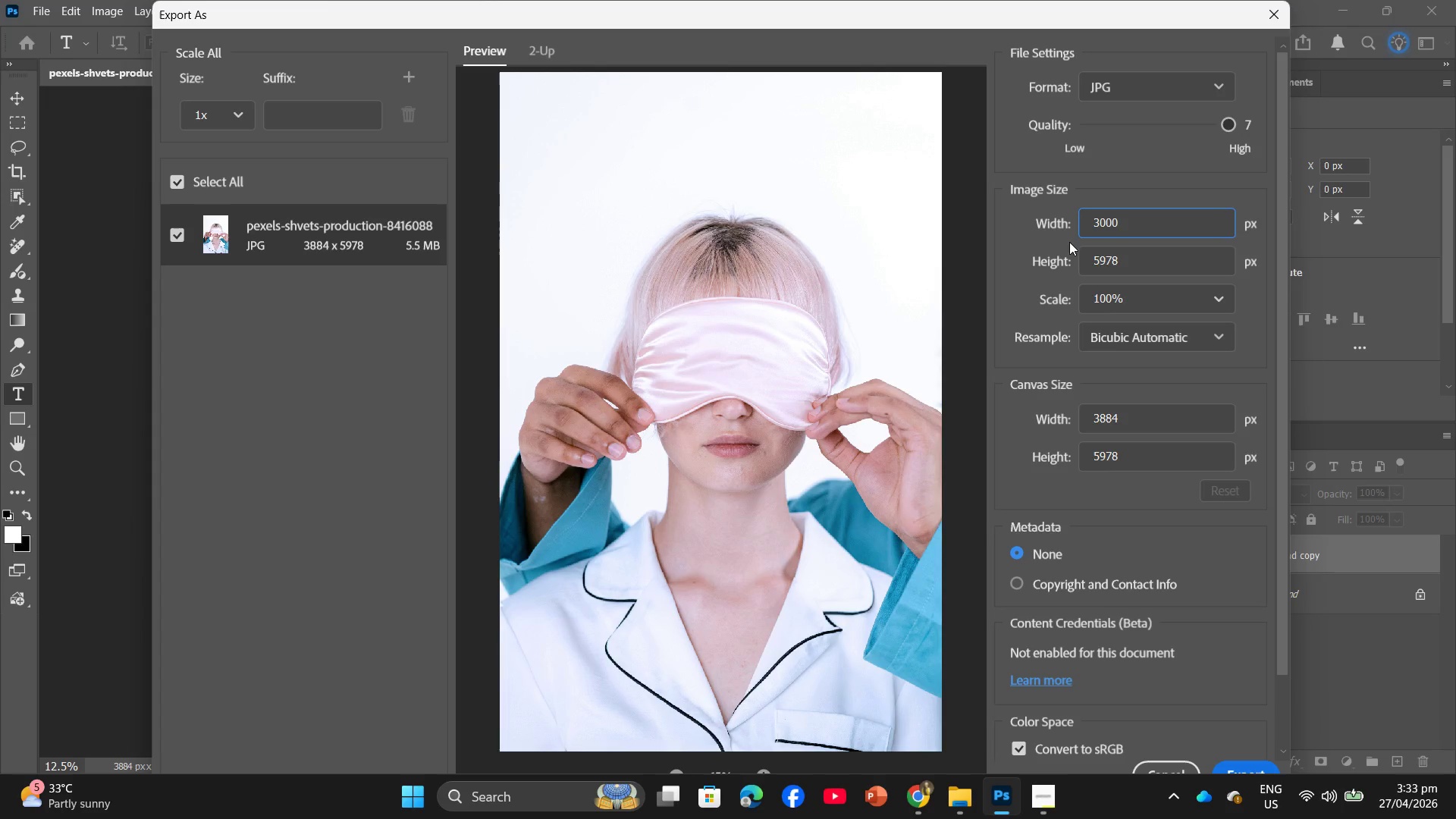 
key(Enter)
 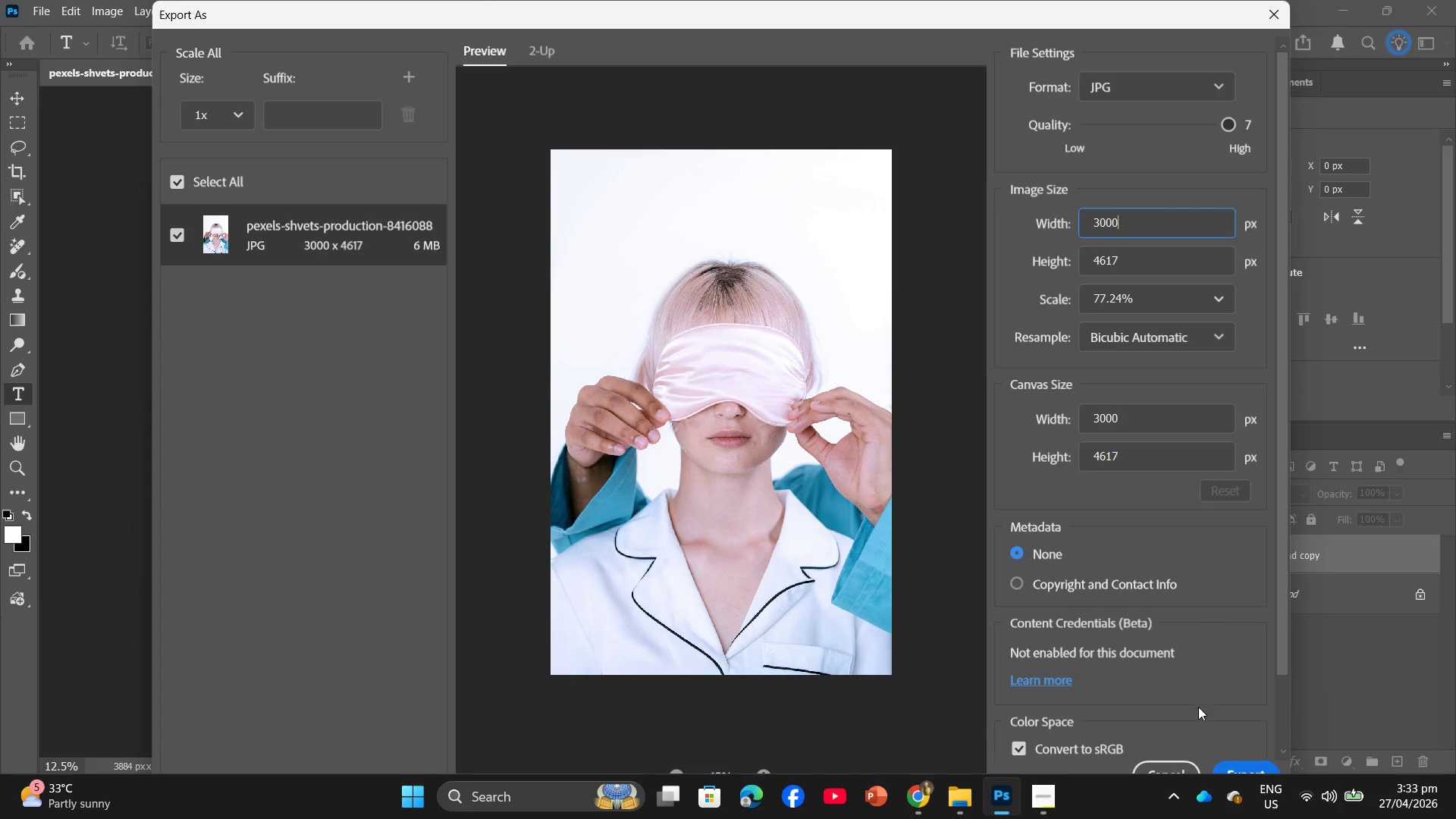 
left_click([1225, 759])
 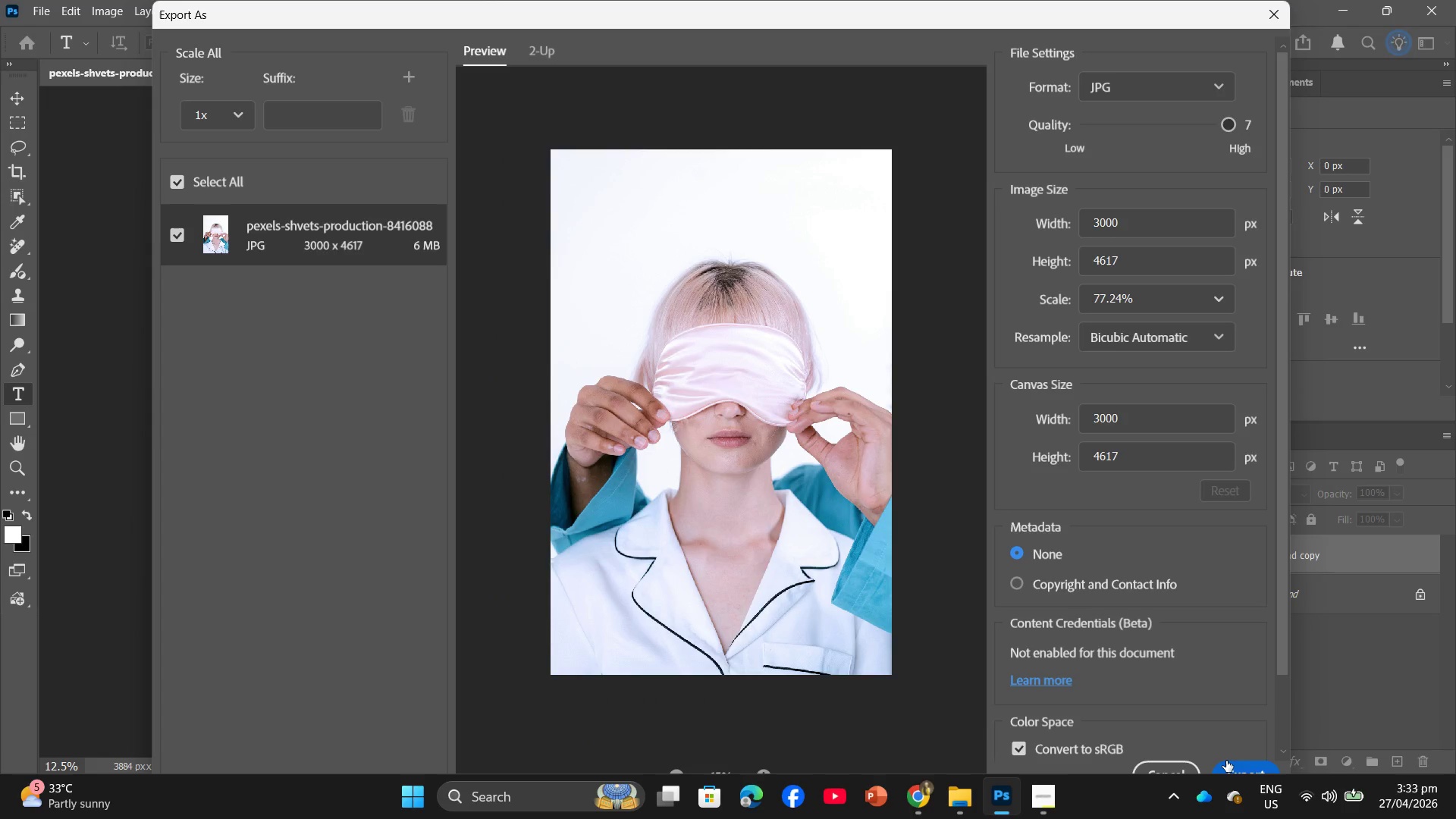 
left_click([1226, 761])
 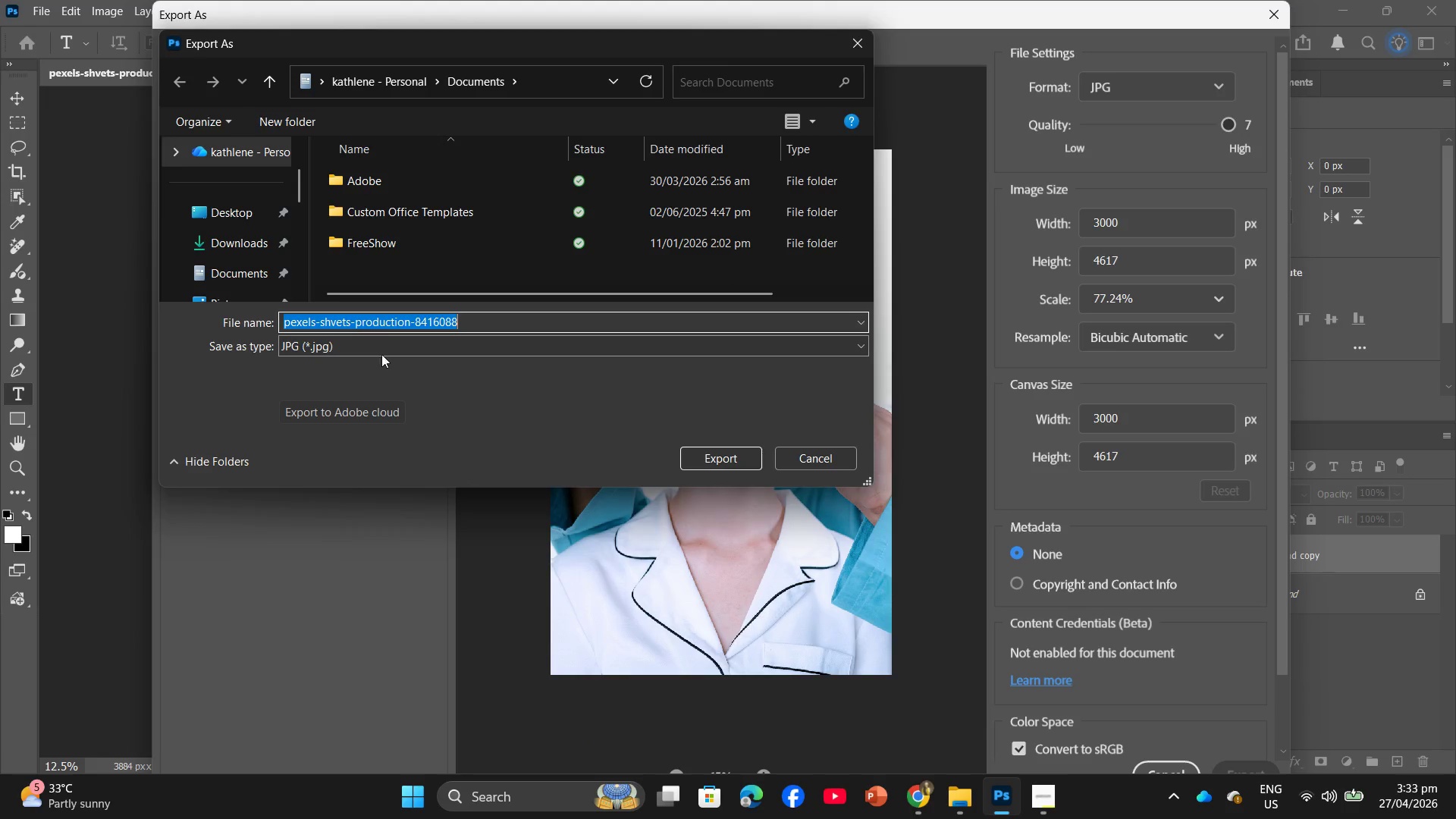 
scroll: coordinate [223, 237], scroll_direction: down, amount: 1.0
 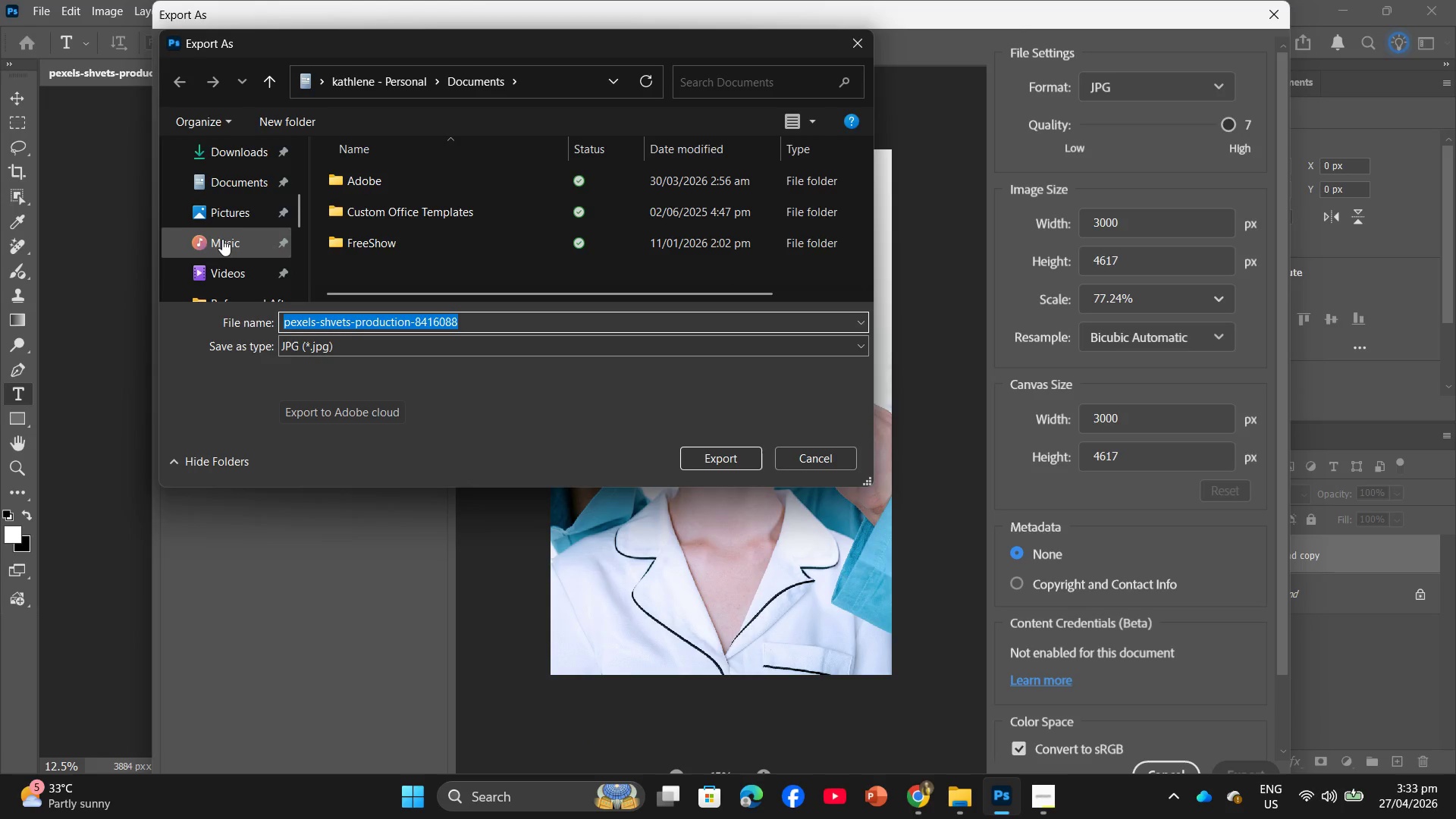 
scroll: coordinate [225, 237], scroll_direction: none, amount: 0.0
 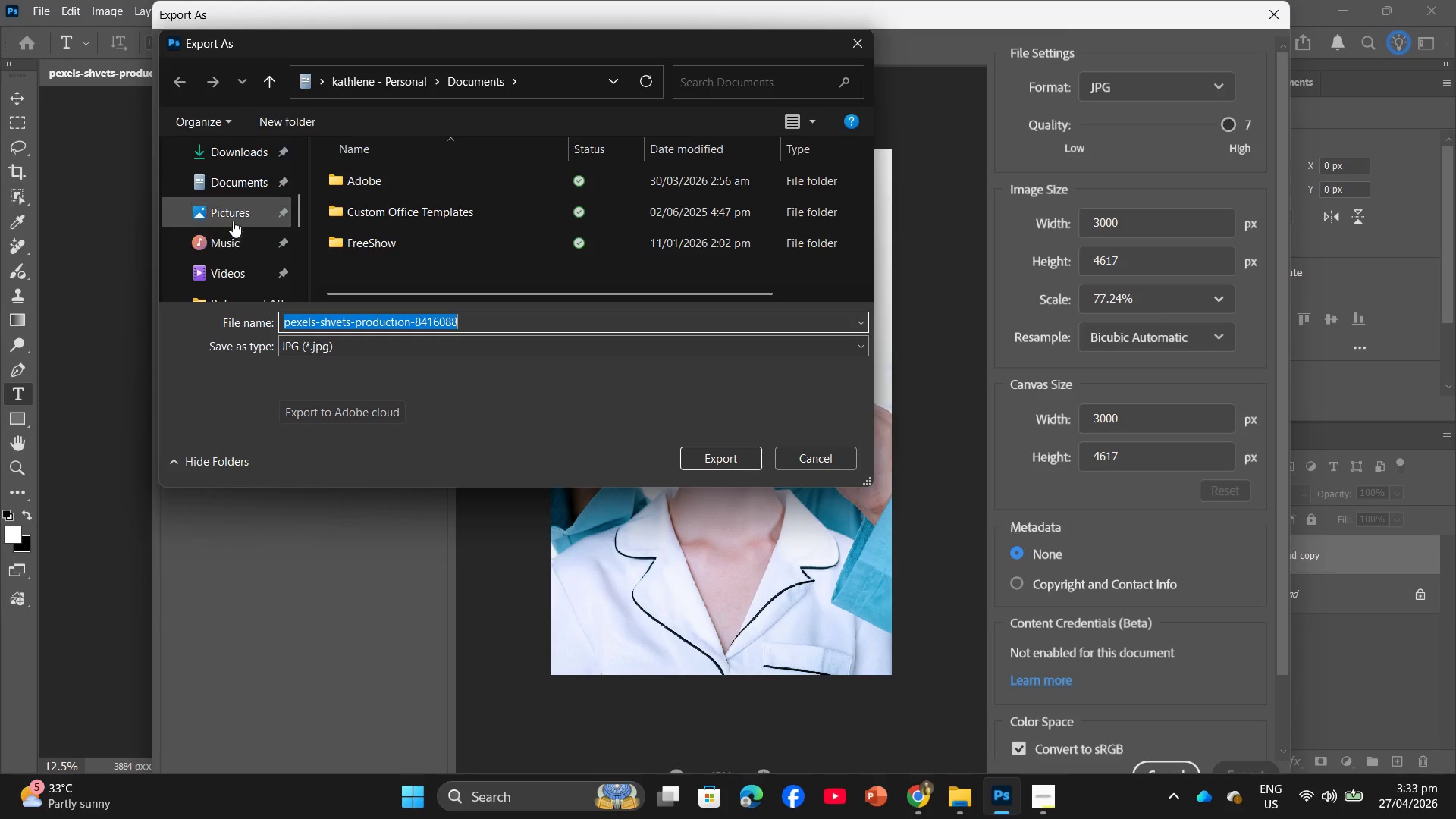 
left_click([240, 194])
 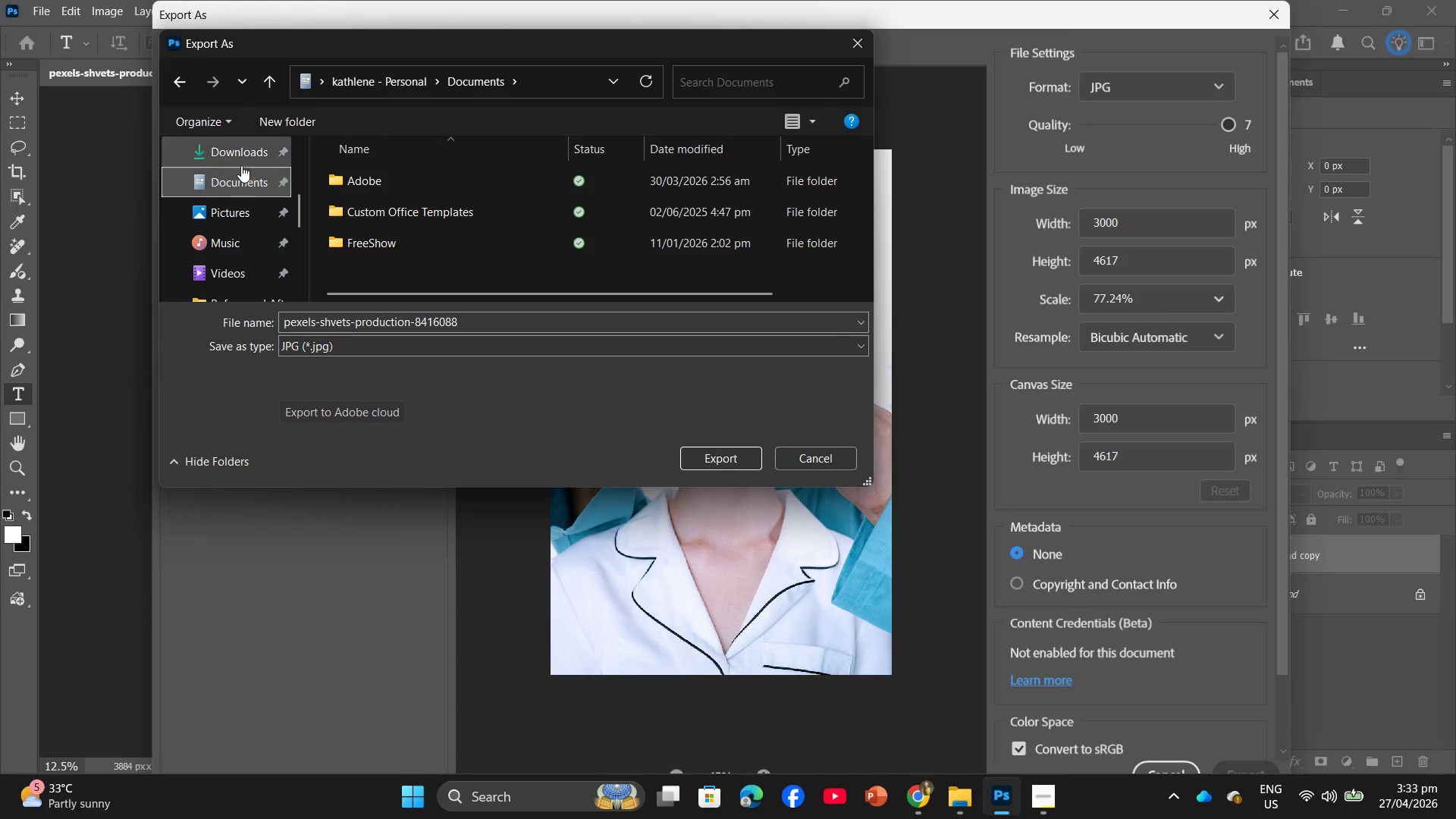 
left_click([241, 158])
 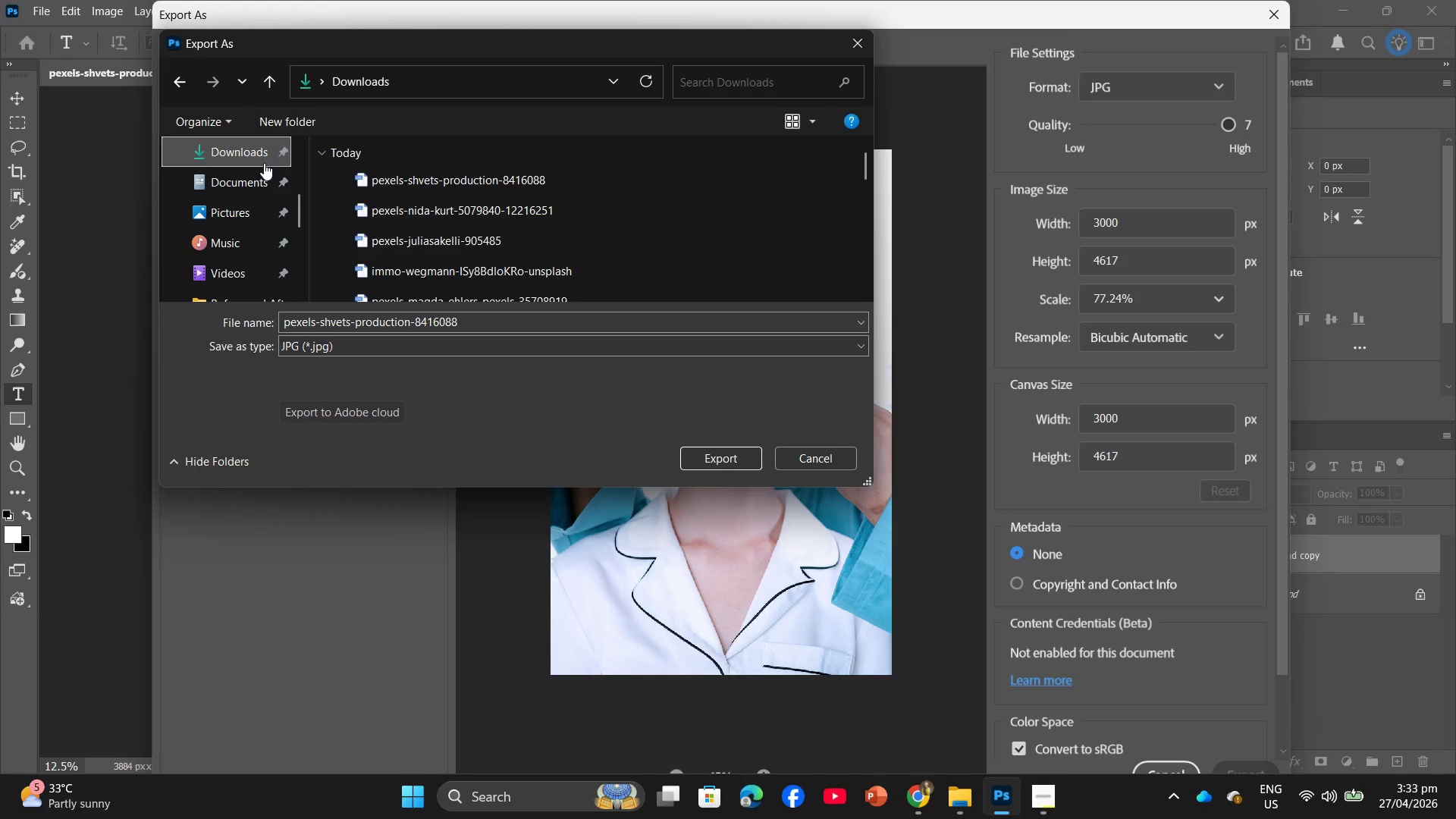 
scroll: coordinate [262, 171], scroll_direction: up, amount: 1.0
 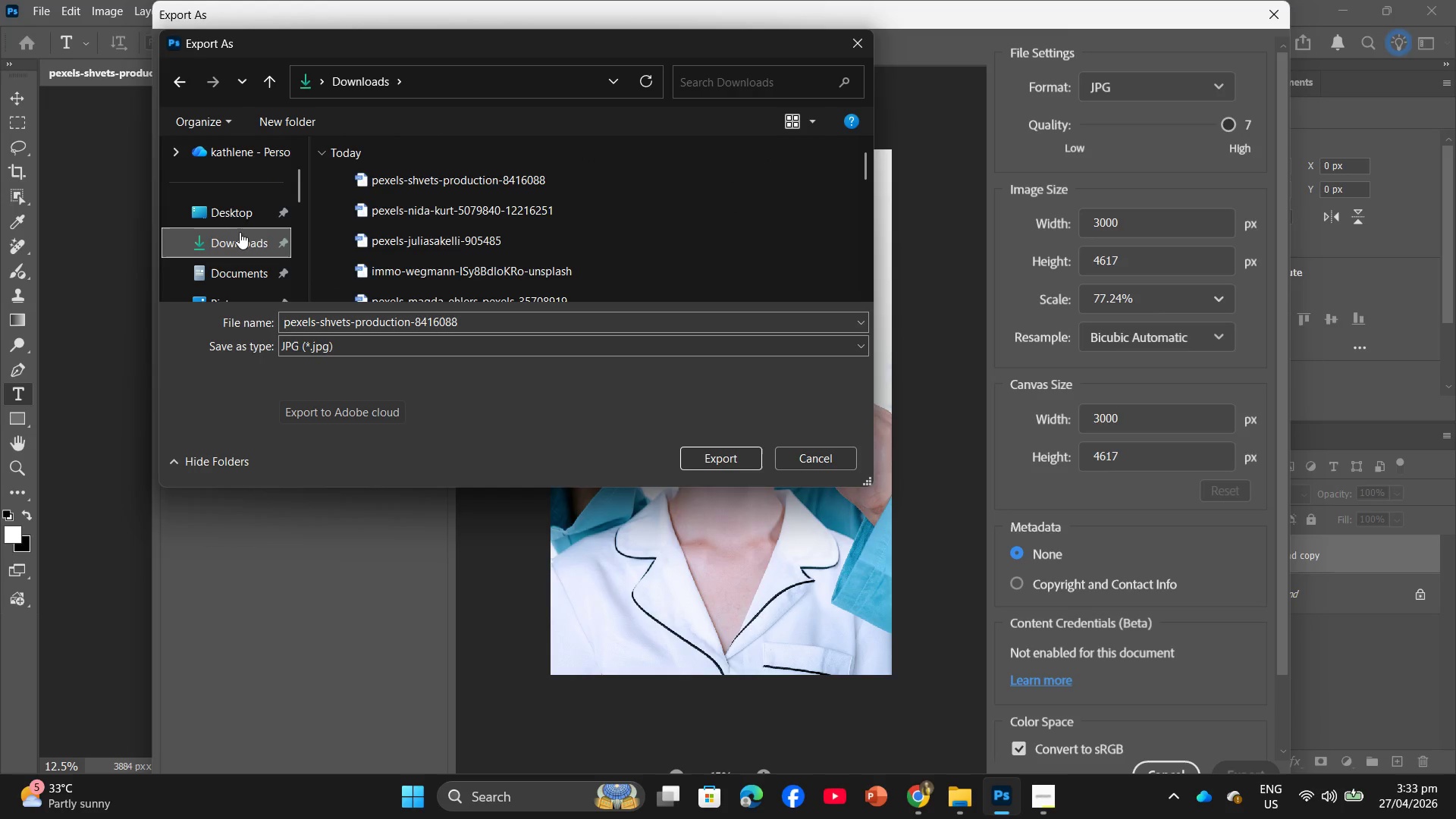 
double_click([247, 218])
 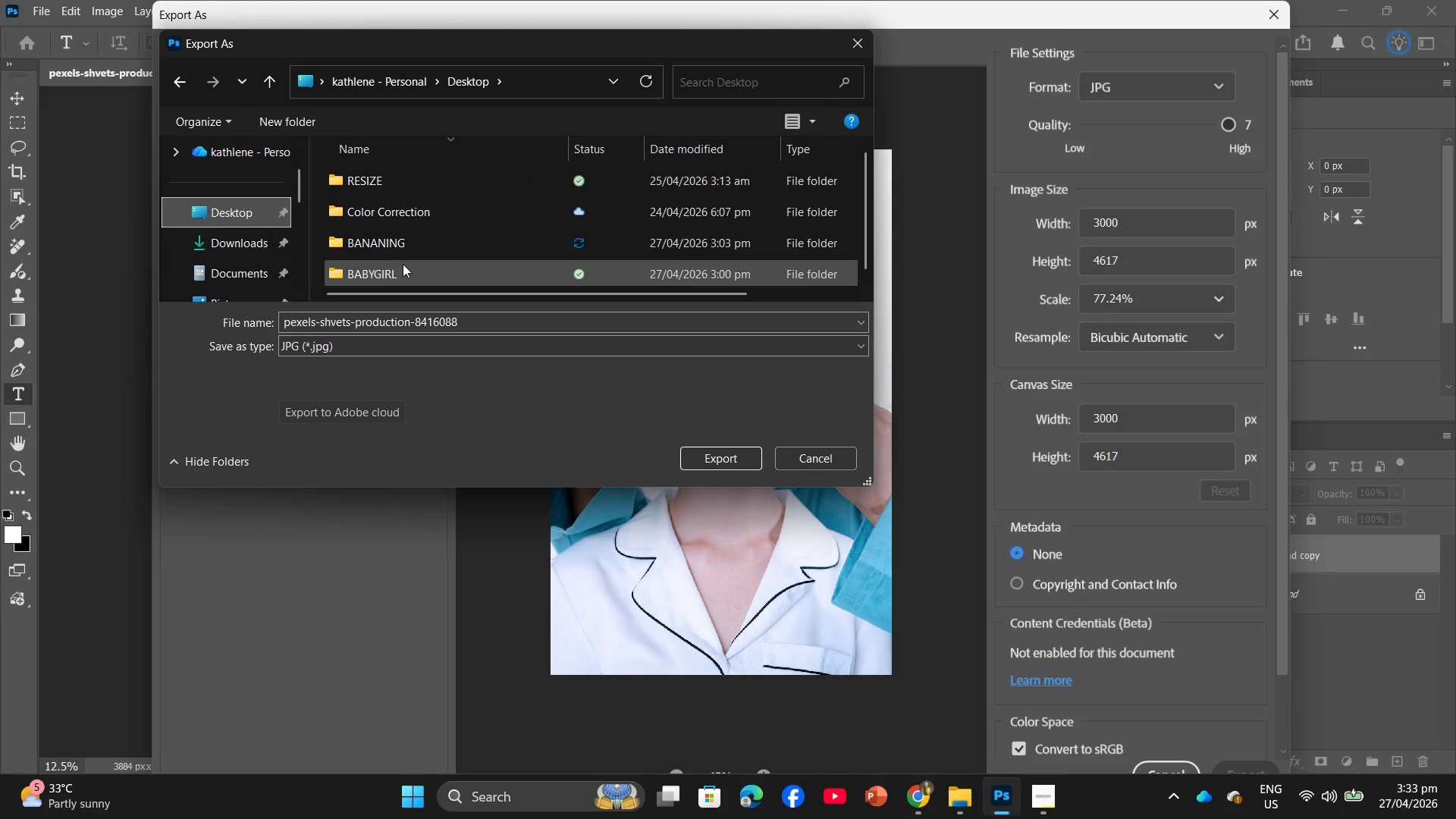 
left_click([410, 243])
 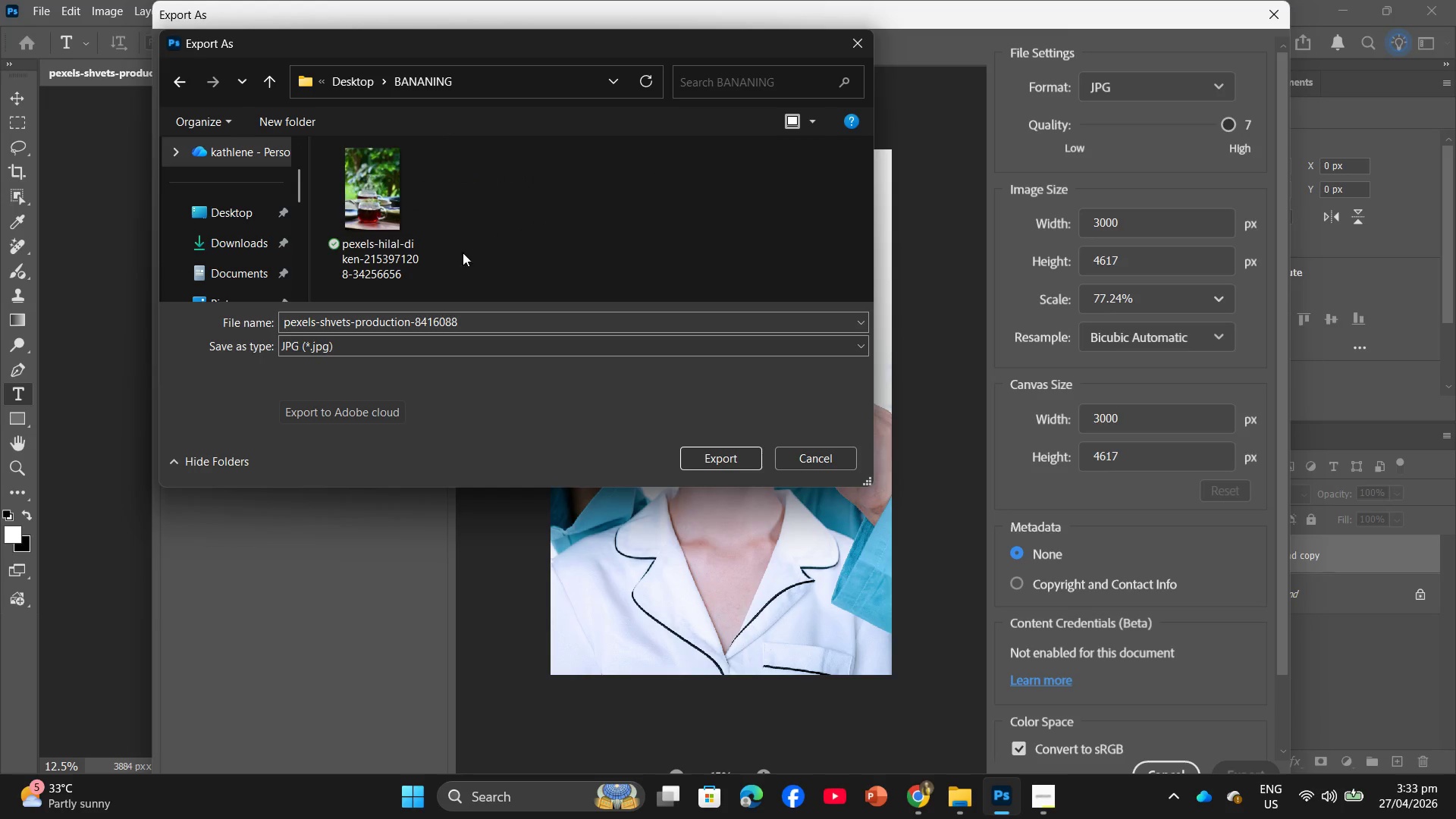 
left_click([477, 318])
 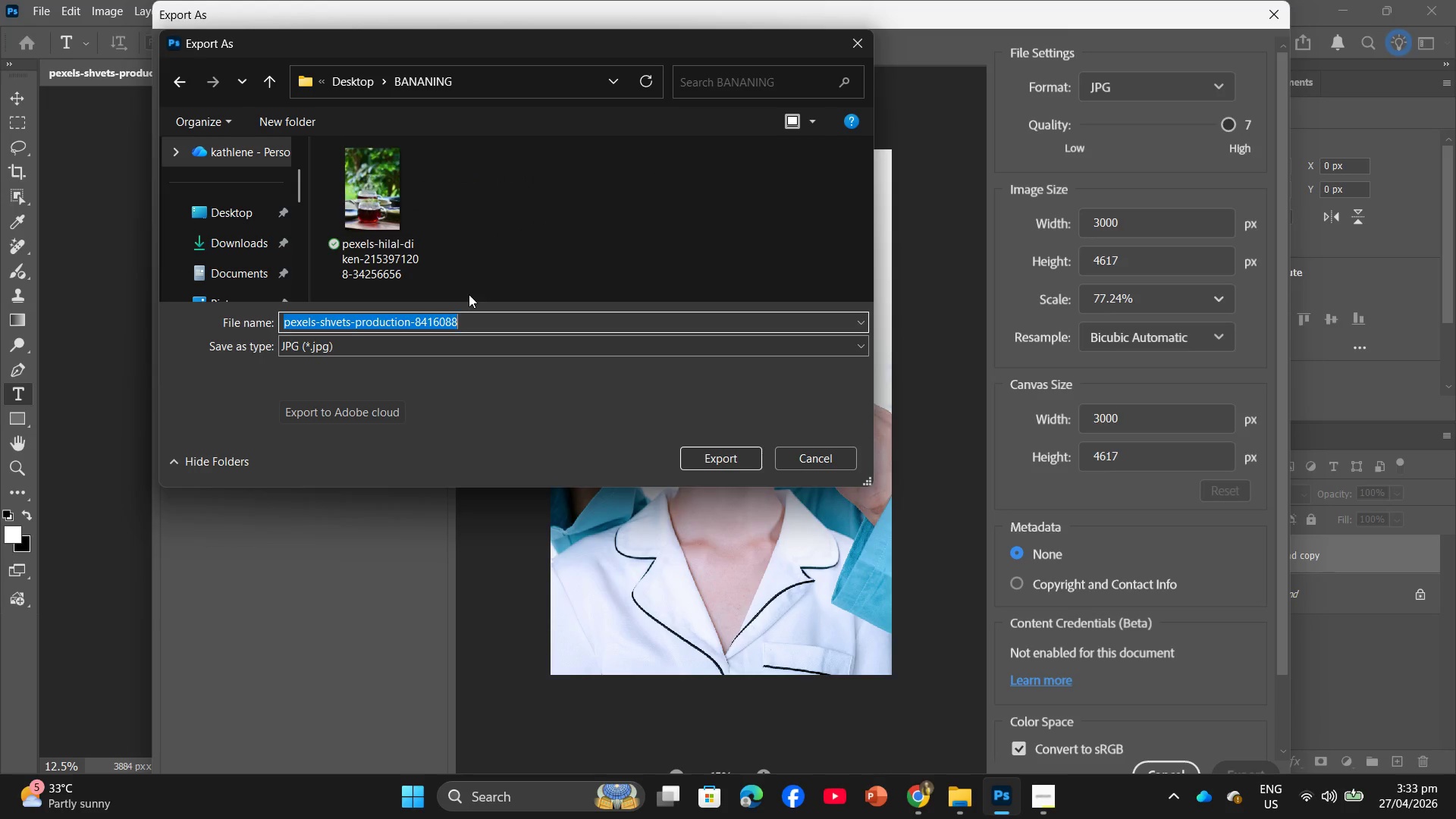 
left_click([293, 130])
 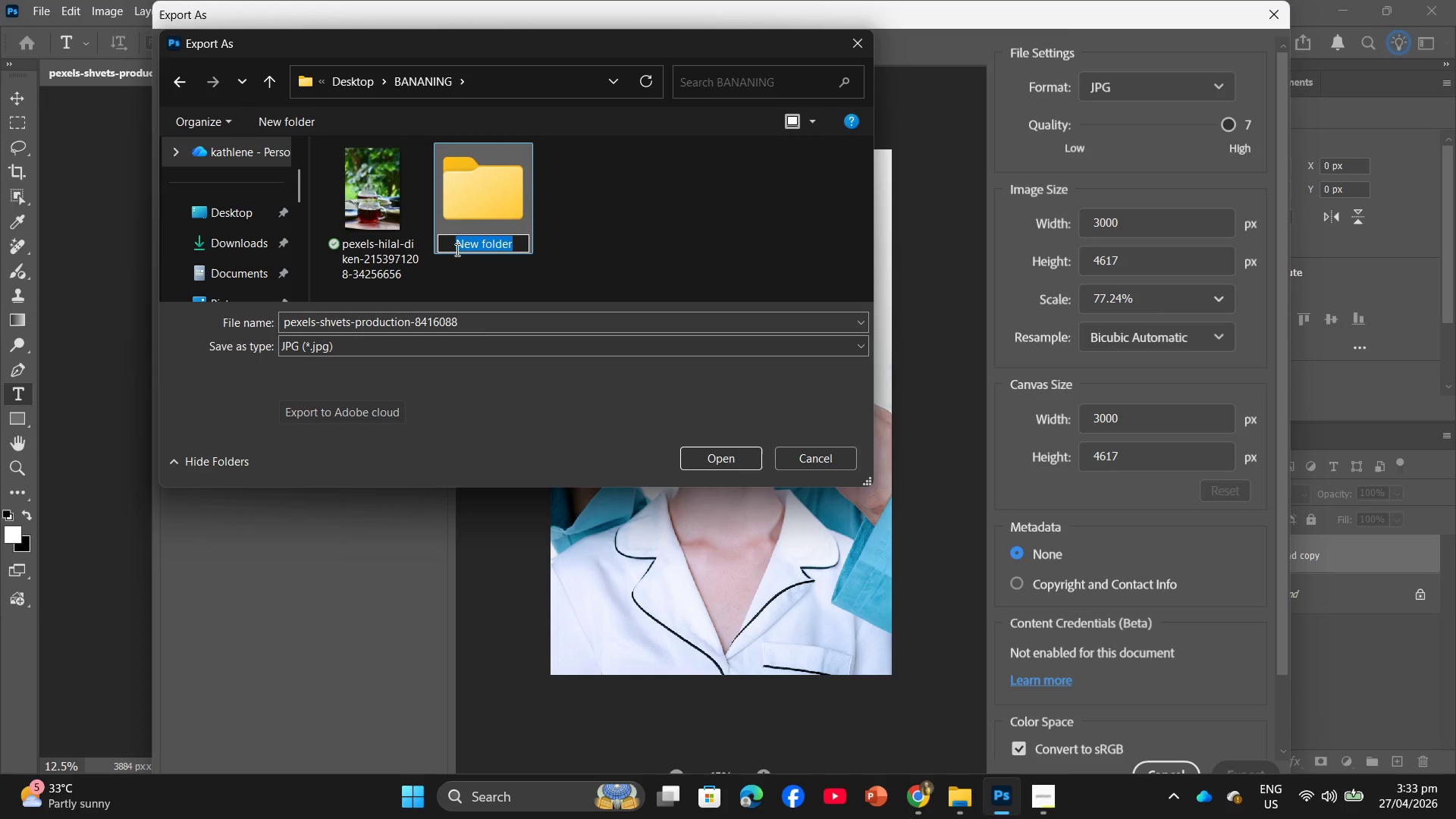 
type(jpg)
 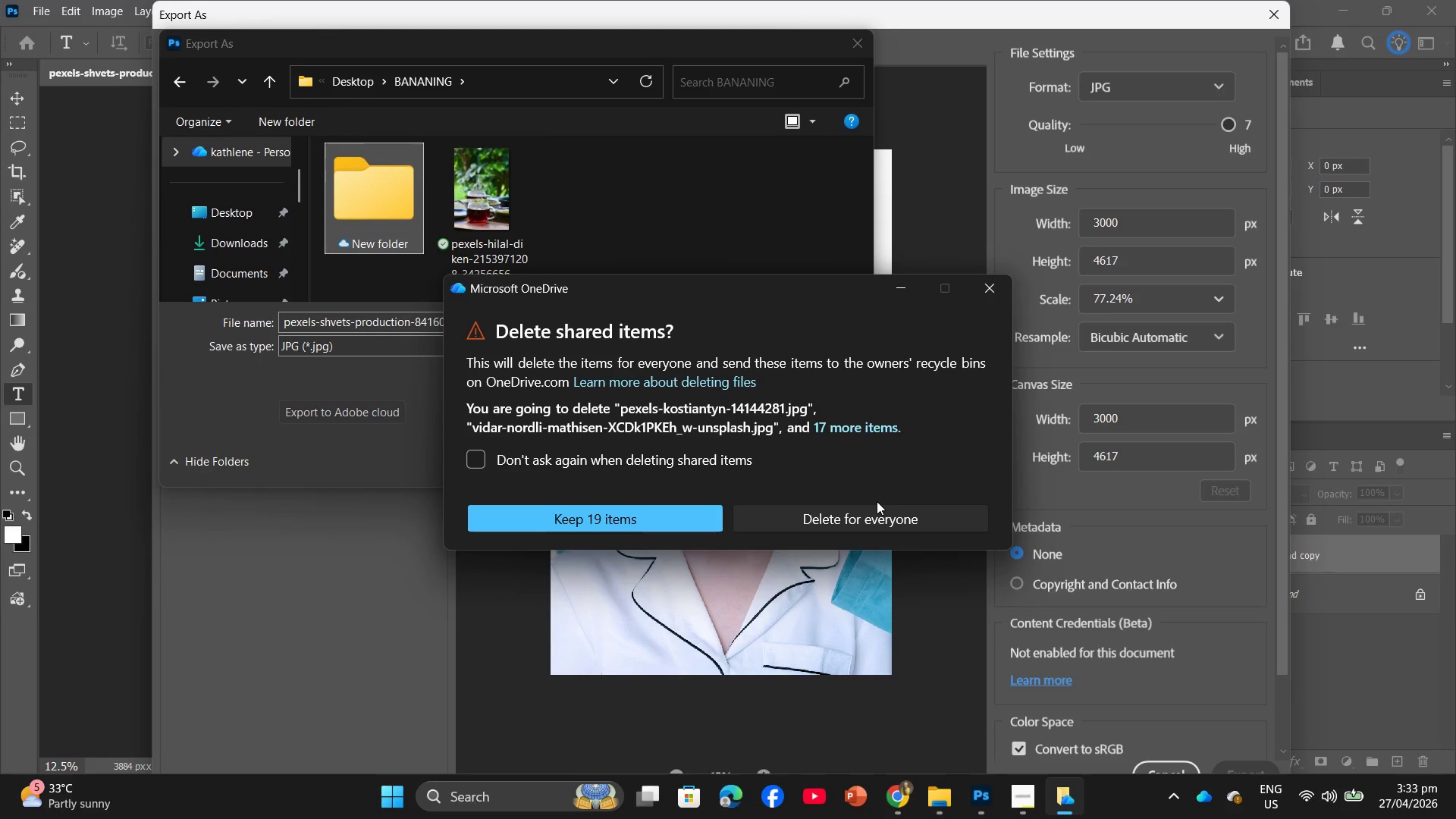 
left_click([994, 288])
 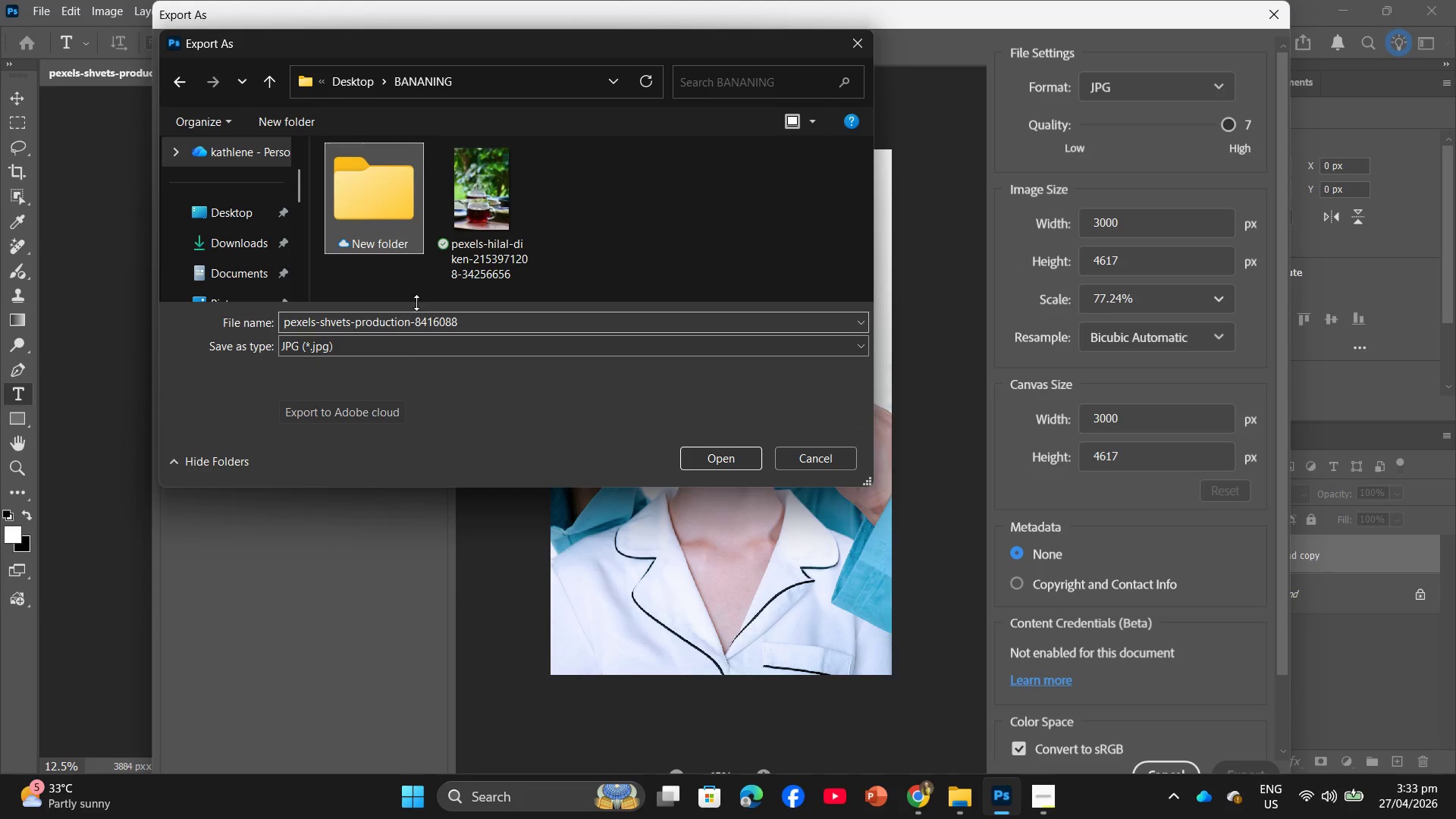 
right_click([407, 243])
 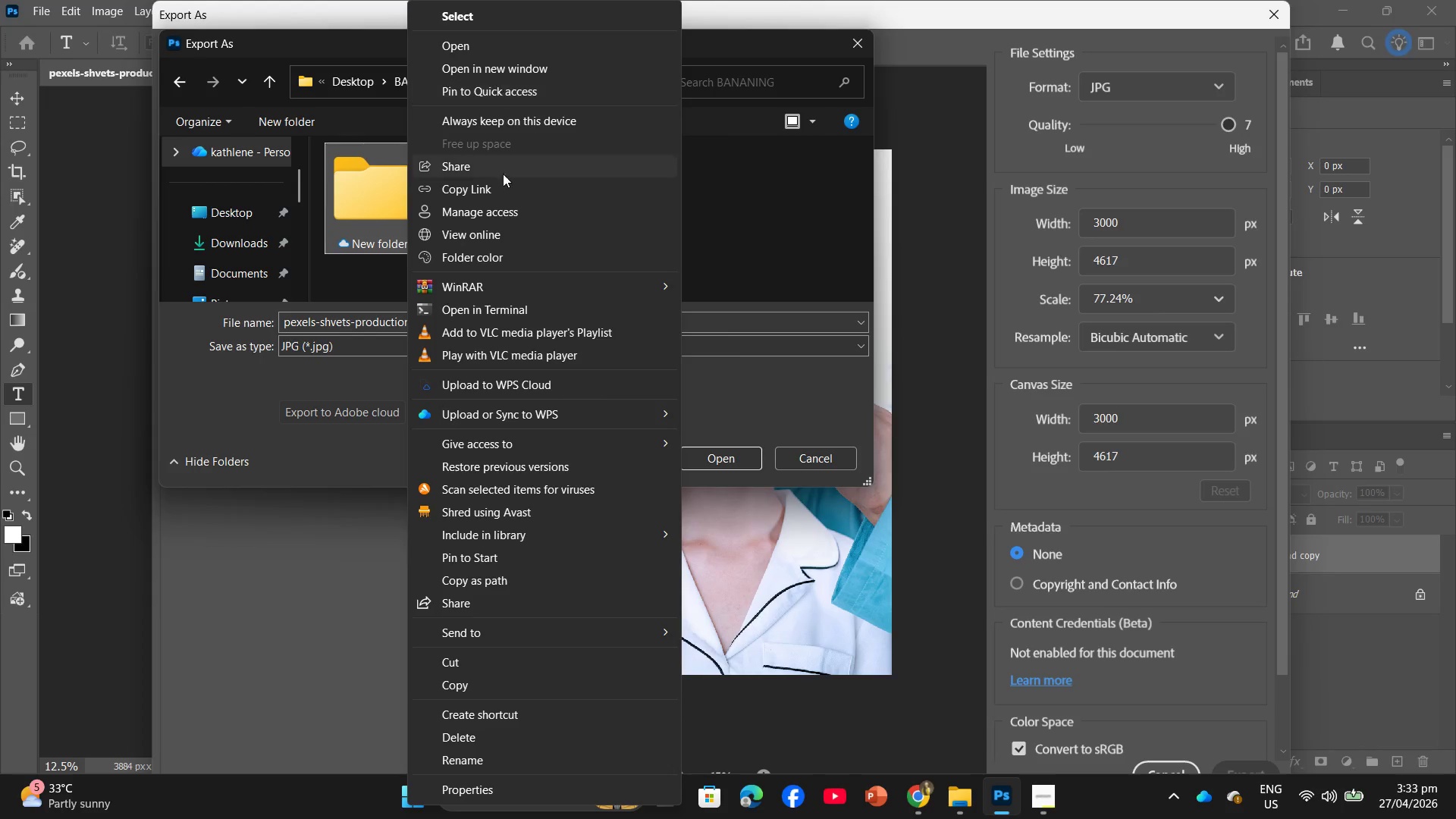 
wait(19.53)
 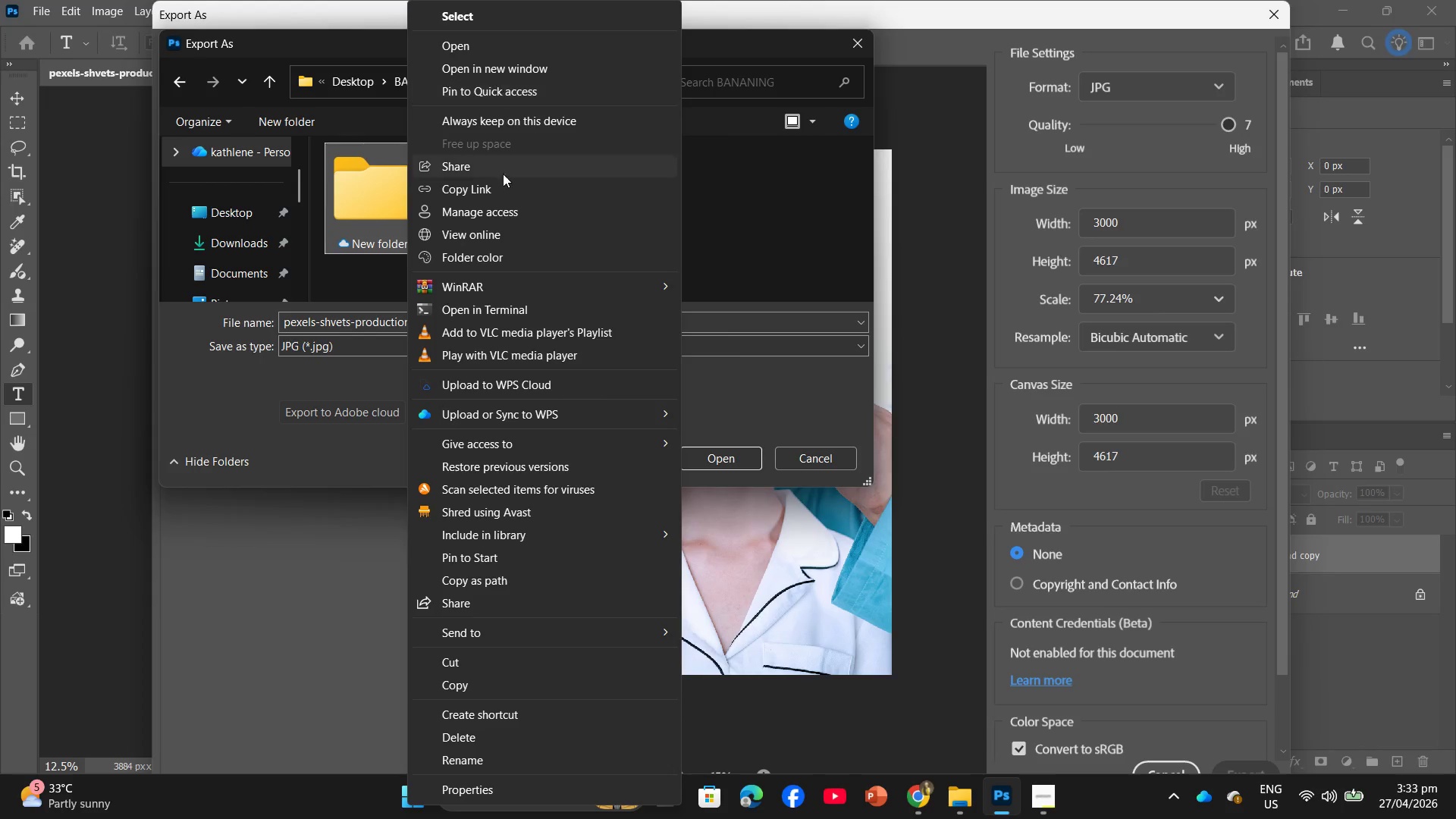 
left_click([513, 758])
 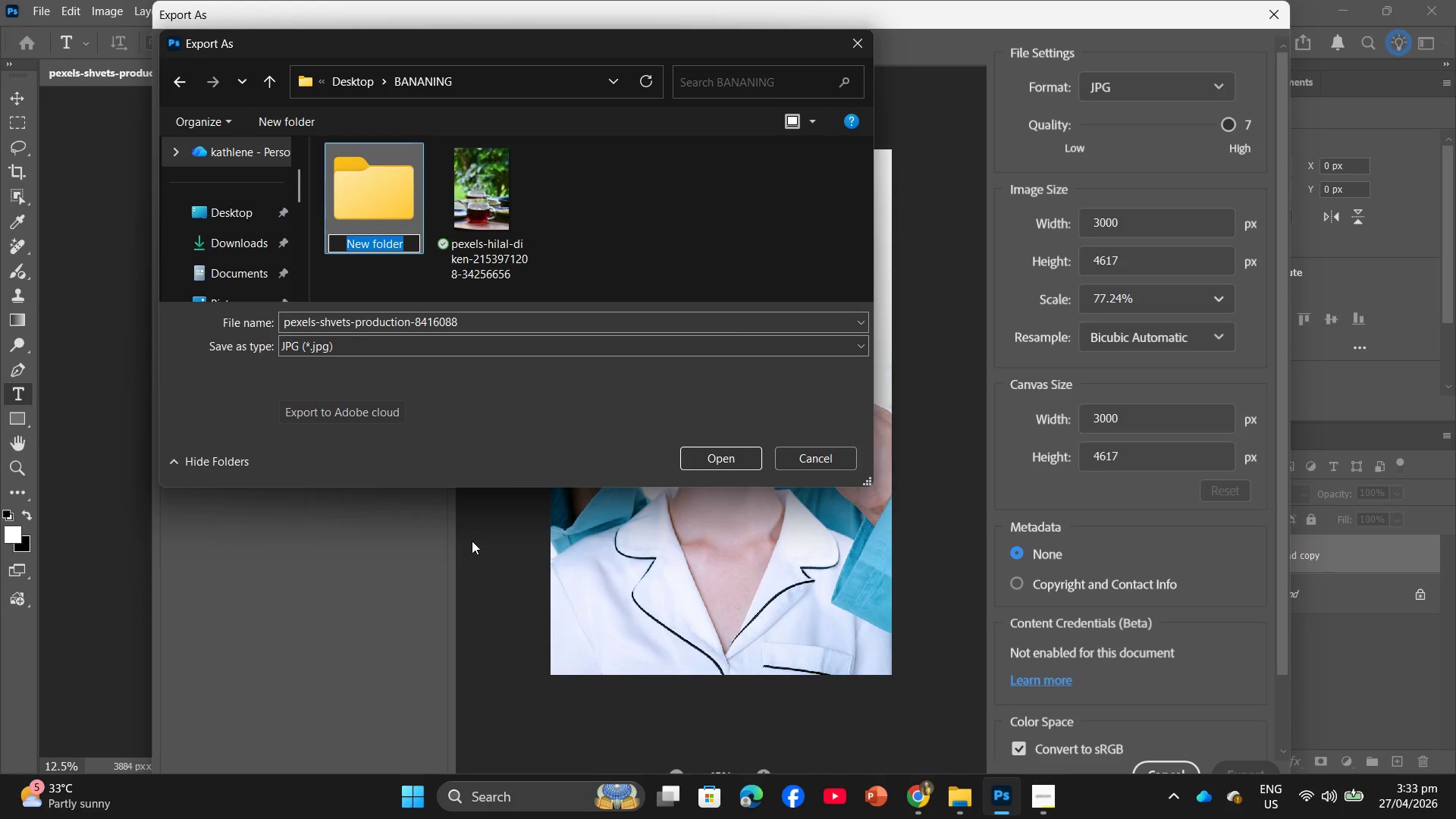 
type(jpg)
 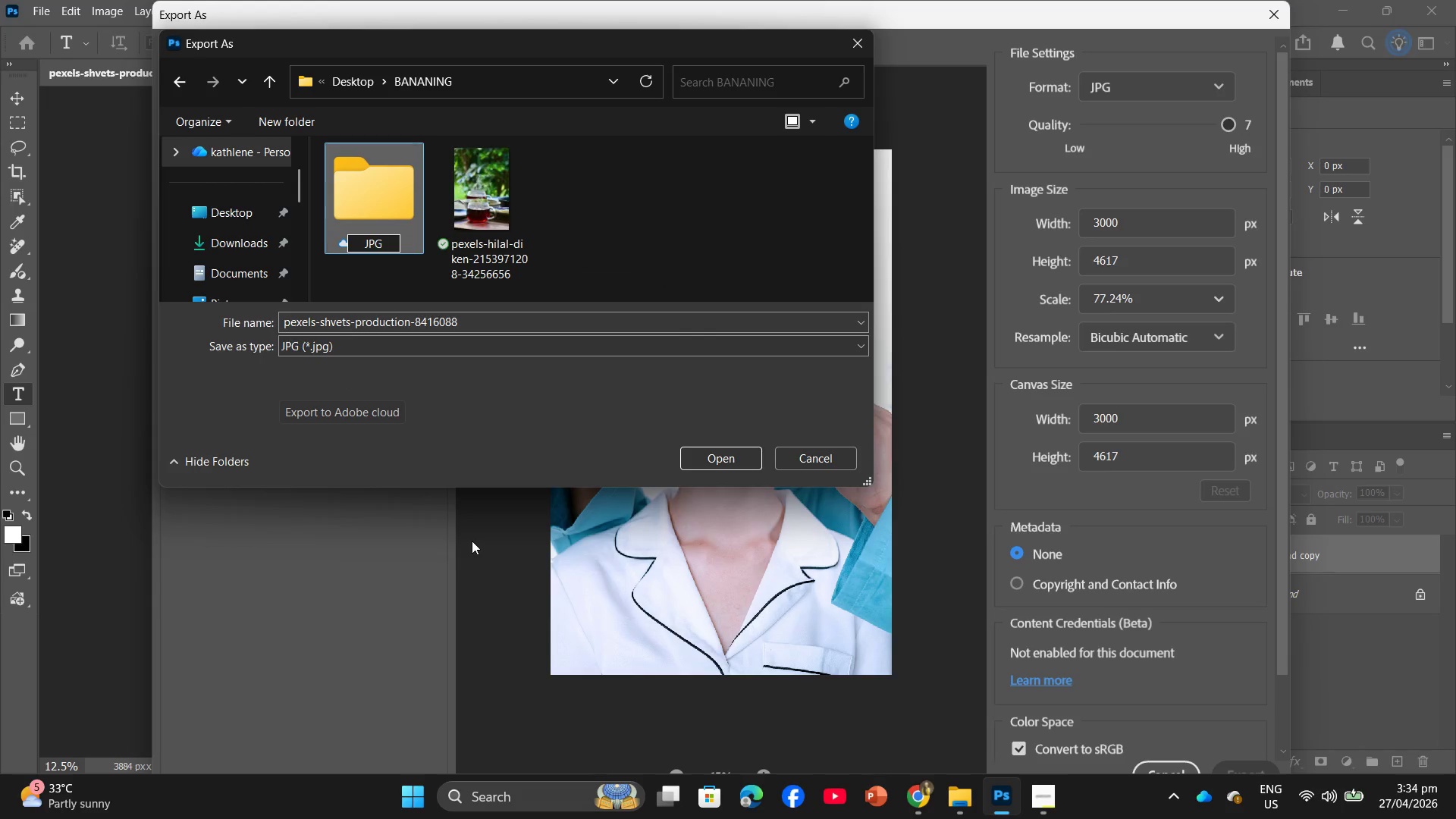 
key(Enter)
 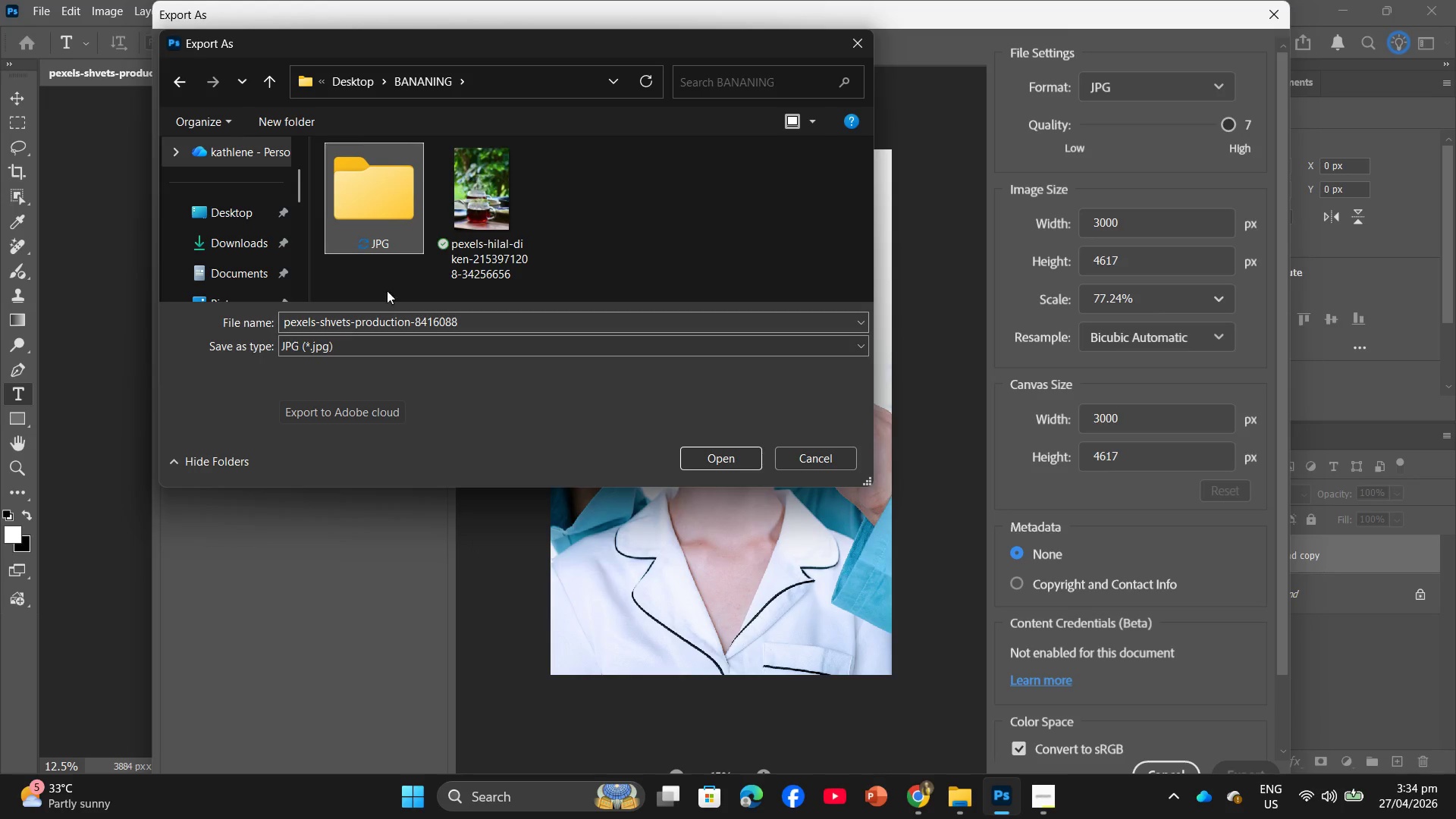 
left_click([379, 224])
 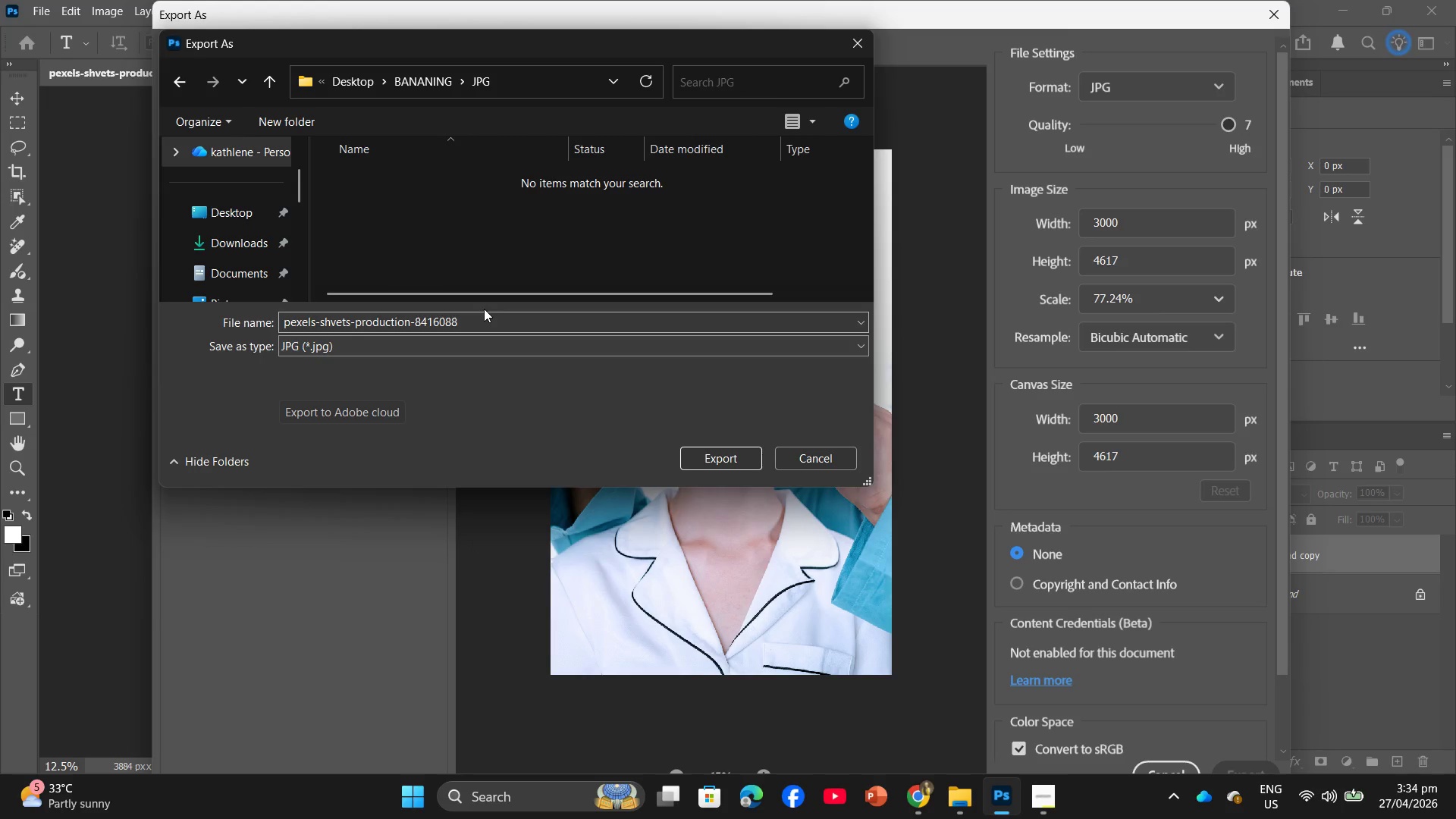 
double_click([482, 322])
 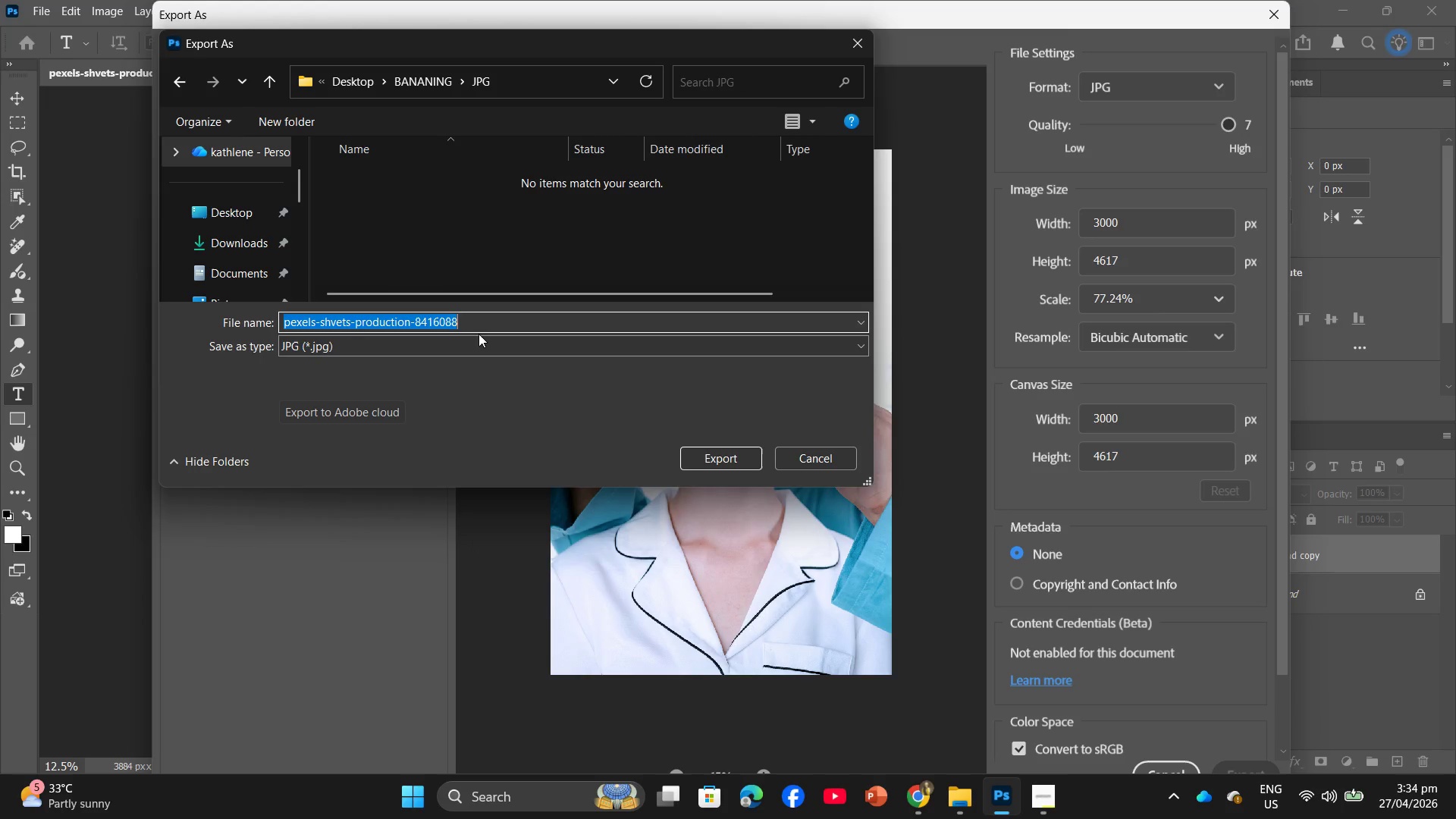 
key(1)
 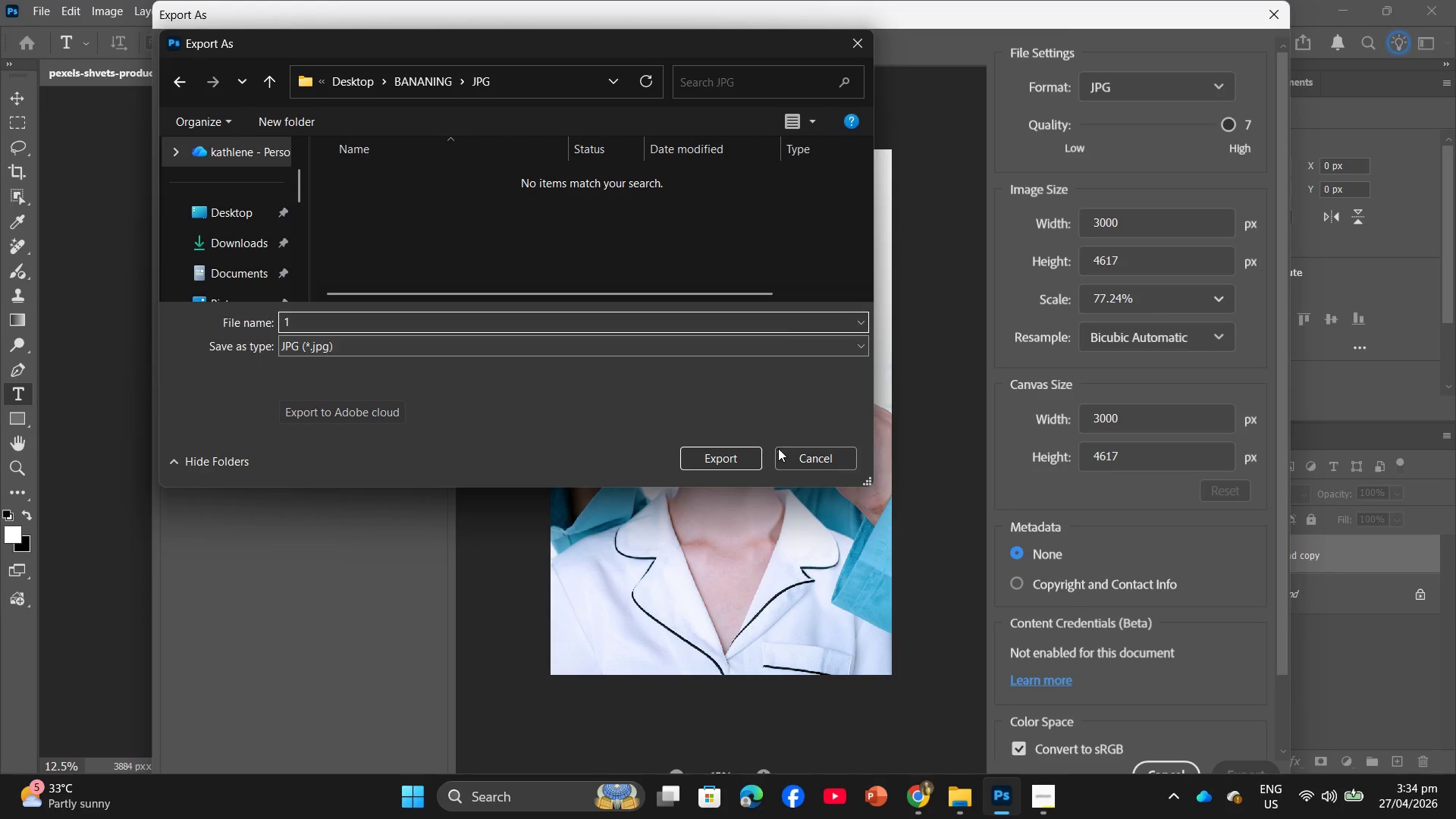 
left_click([754, 463])